 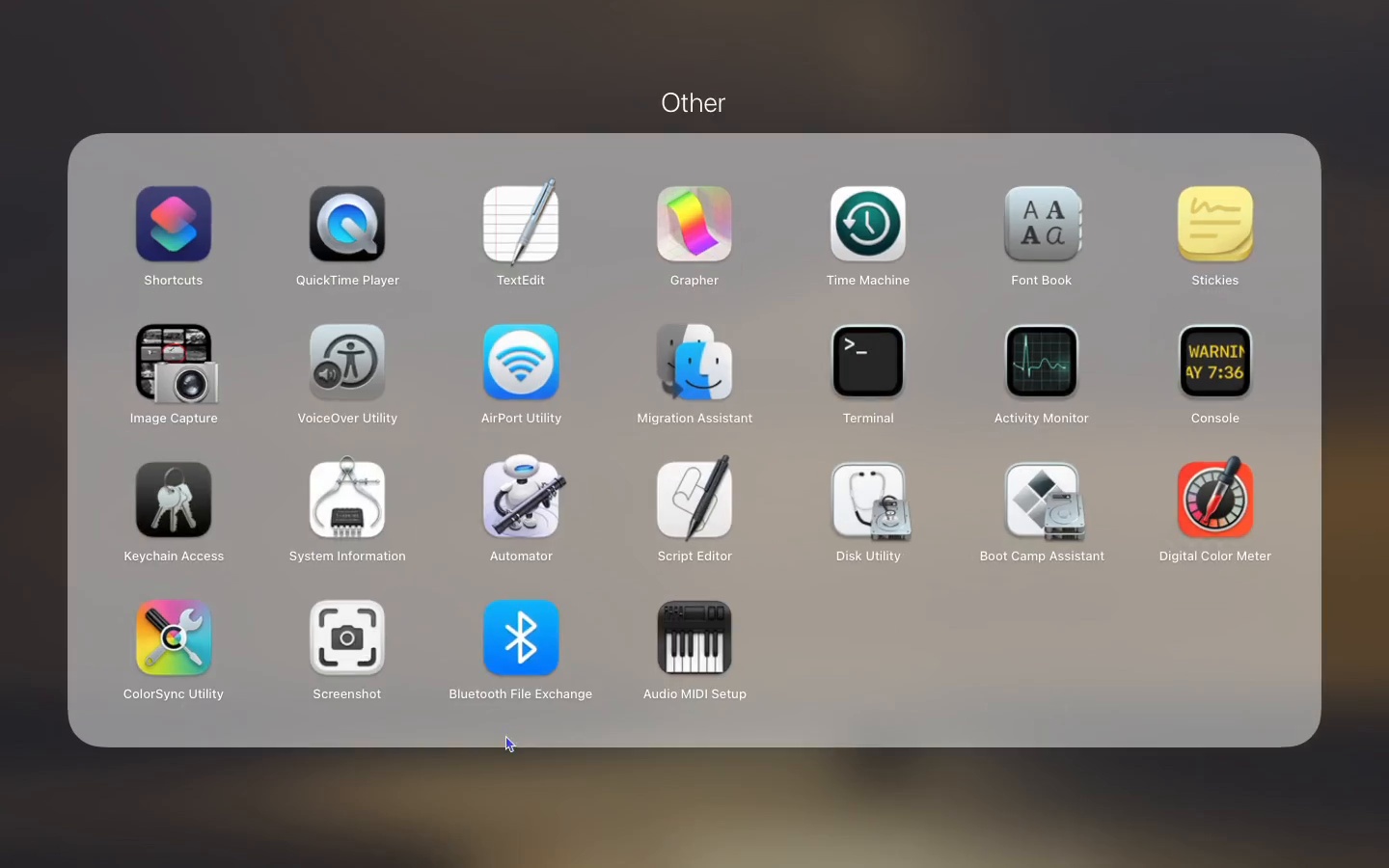 
left_click([859, 744])
 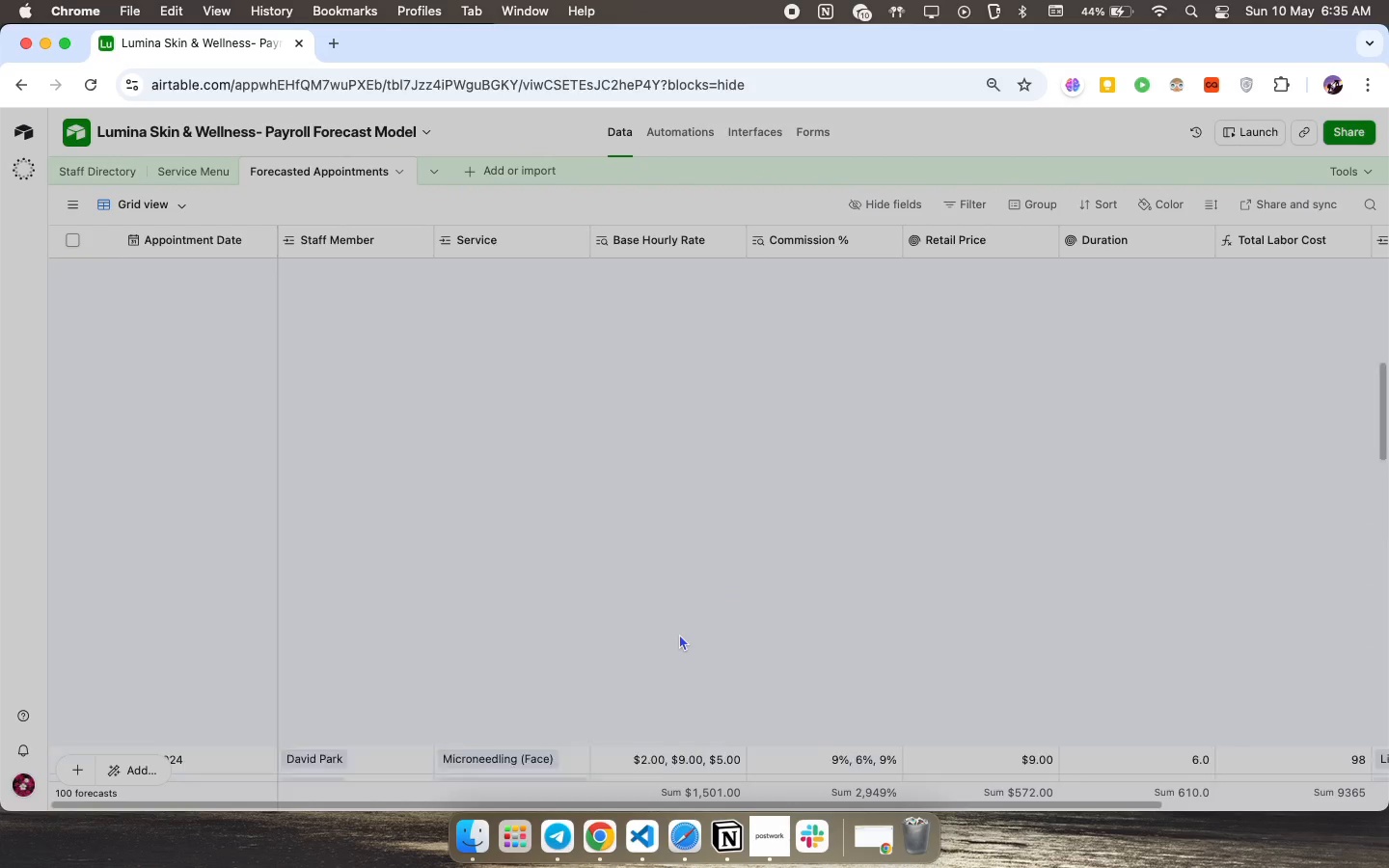 
scroll: coordinate [669, 630], scroll_direction: up, amount: 203.0
 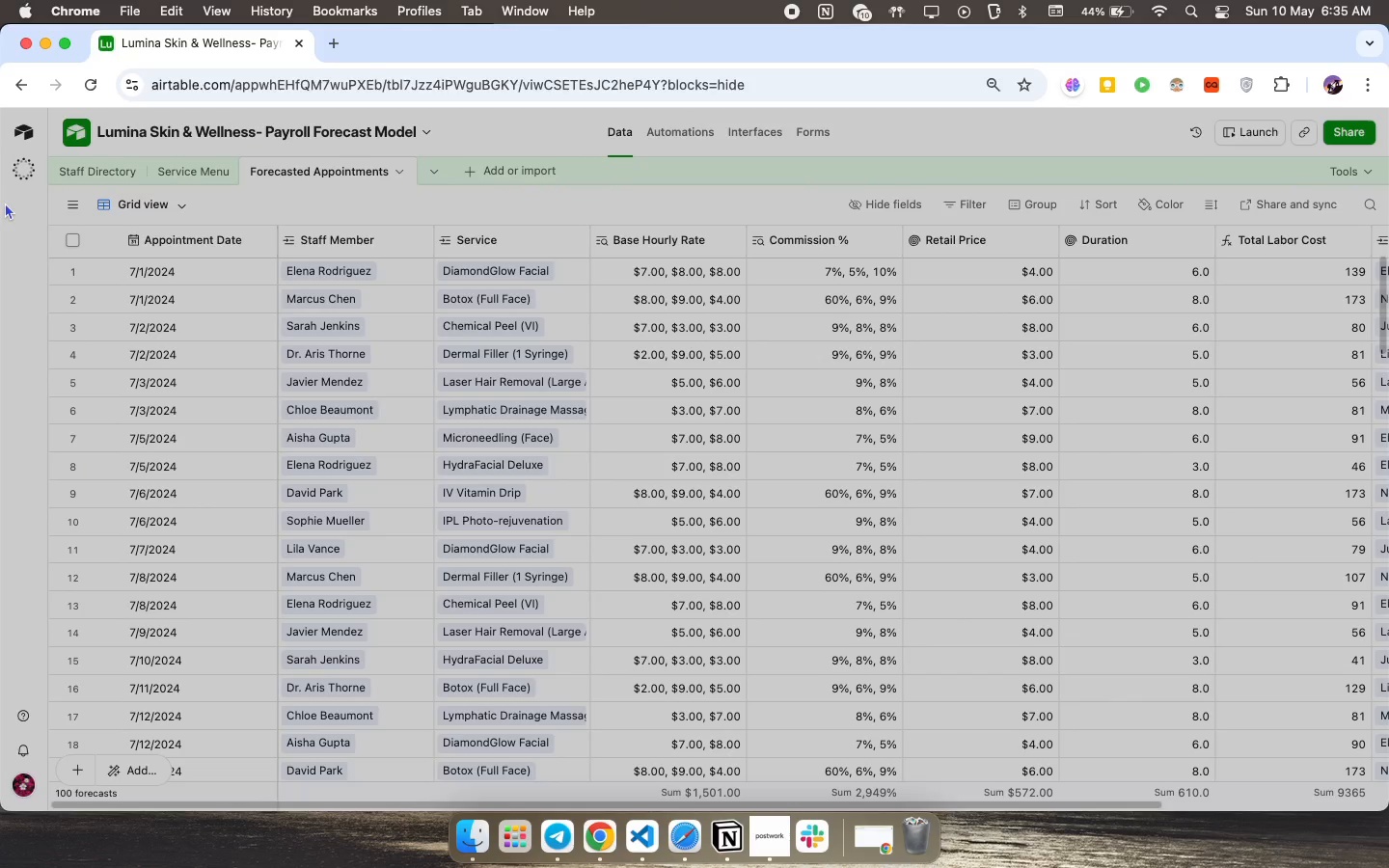 
left_click([82, 178])
 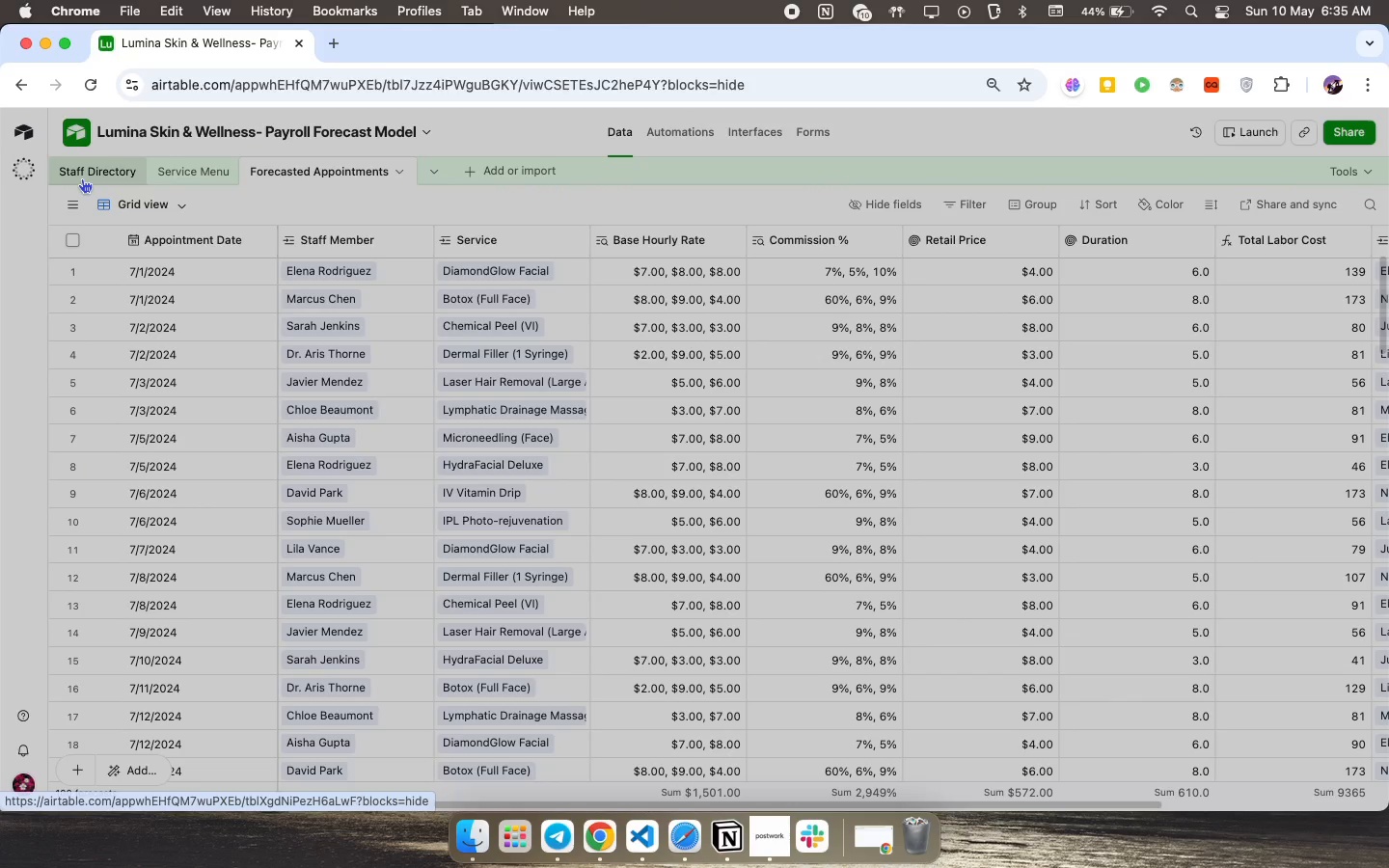 
mouse_move([91, 182])
 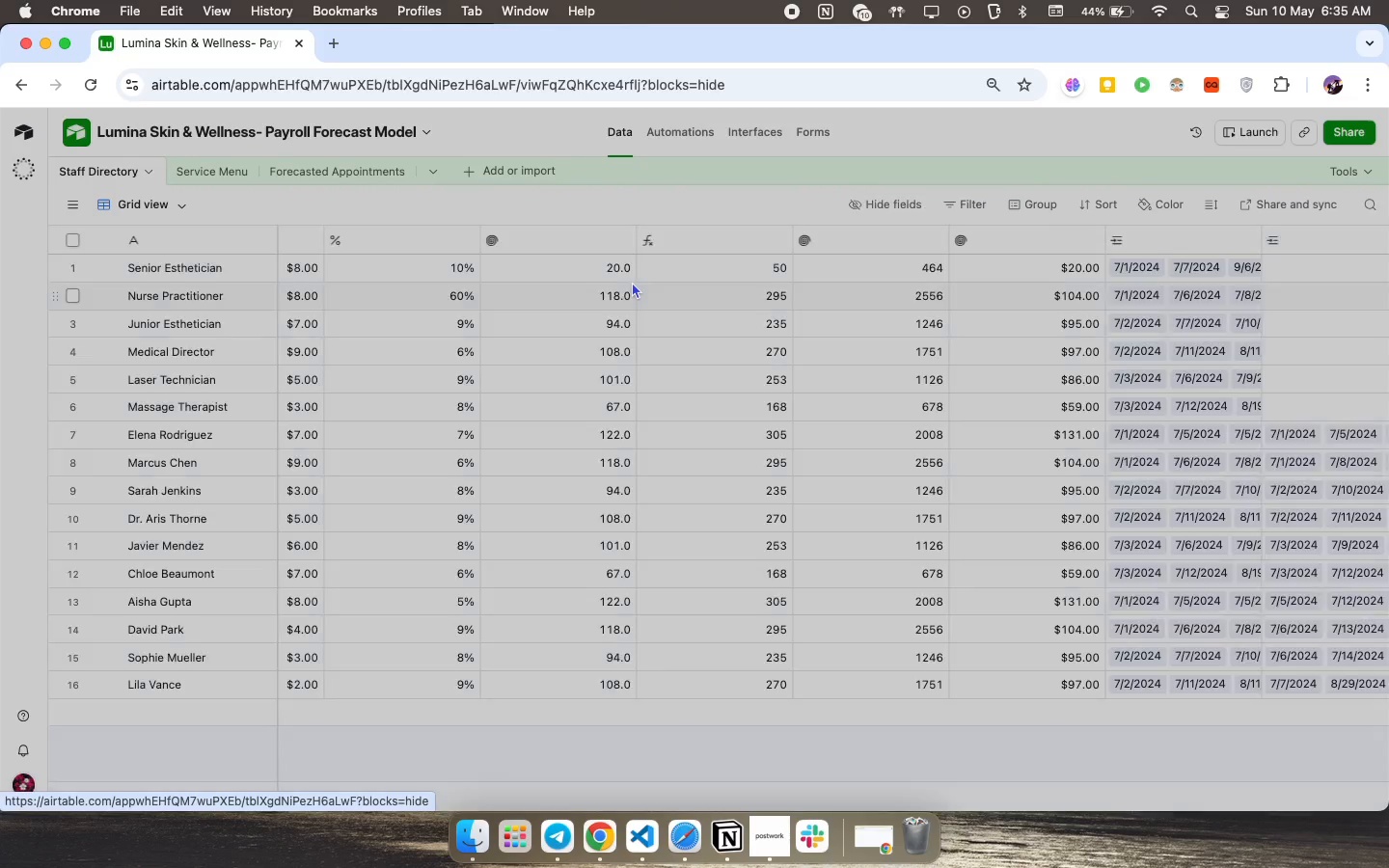 
scroll: coordinate [662, 415], scroll_direction: up, amount: 115.0
 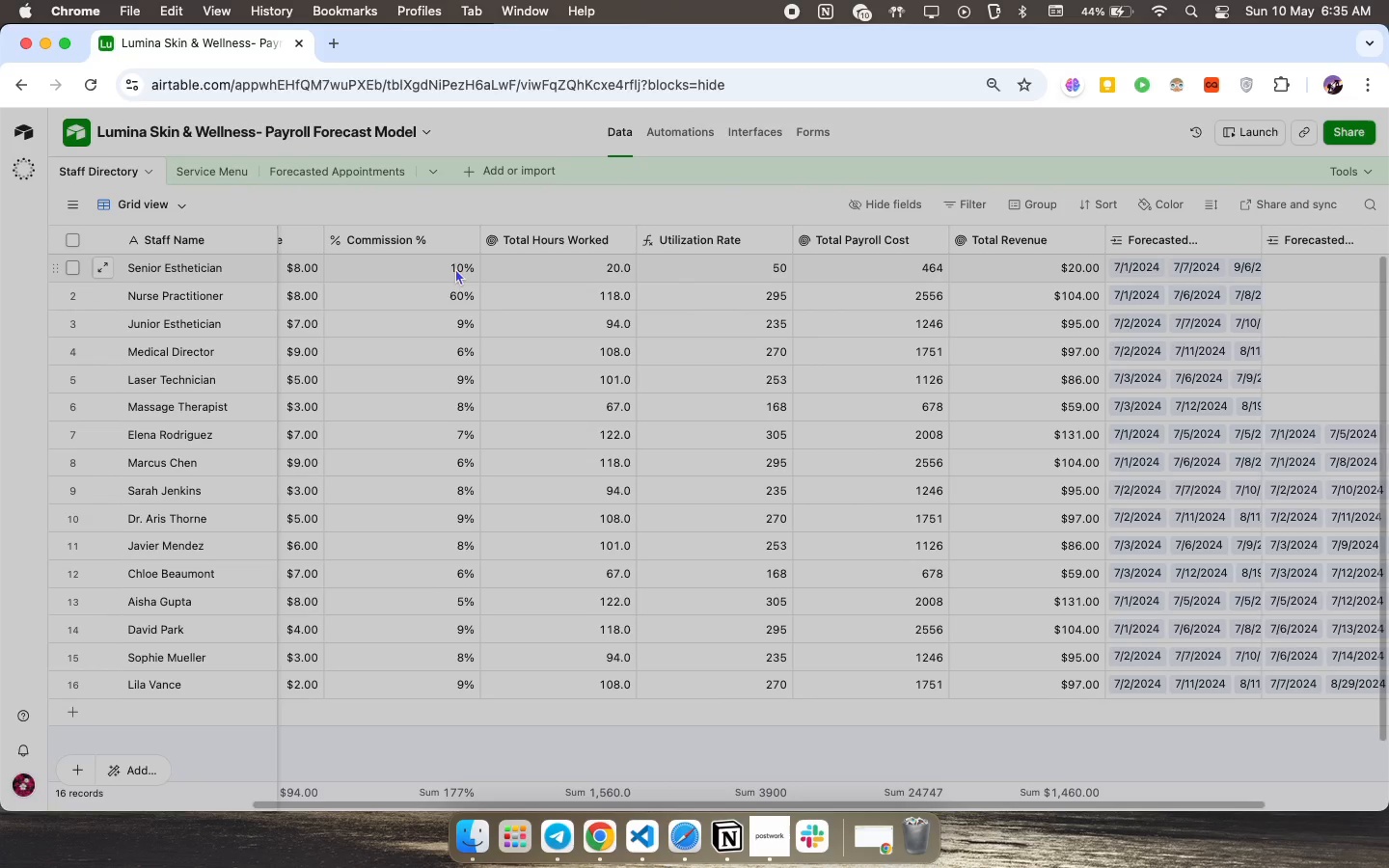 
double_click([453, 261])
 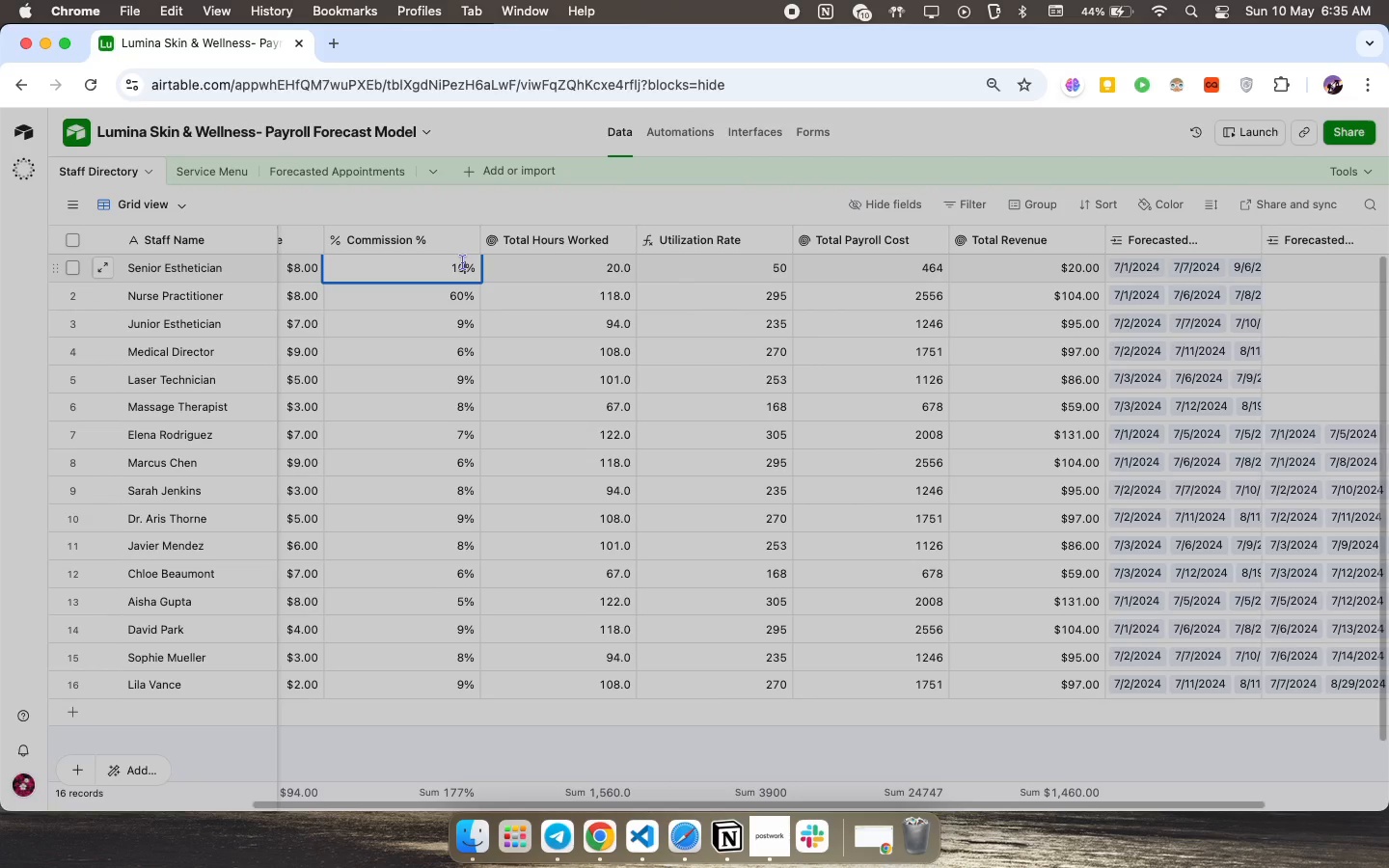 
key(0)
 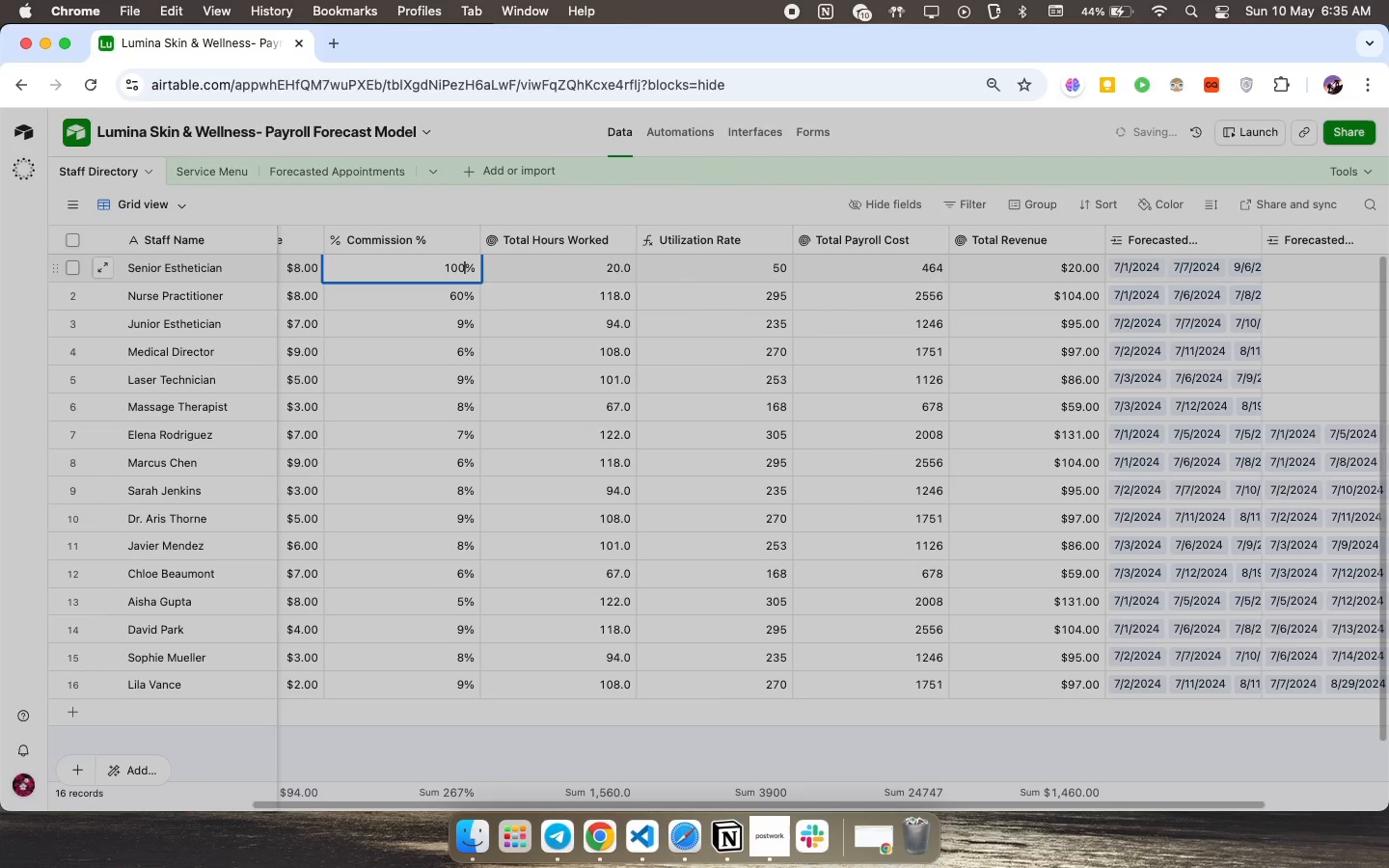 
key(Enter)
 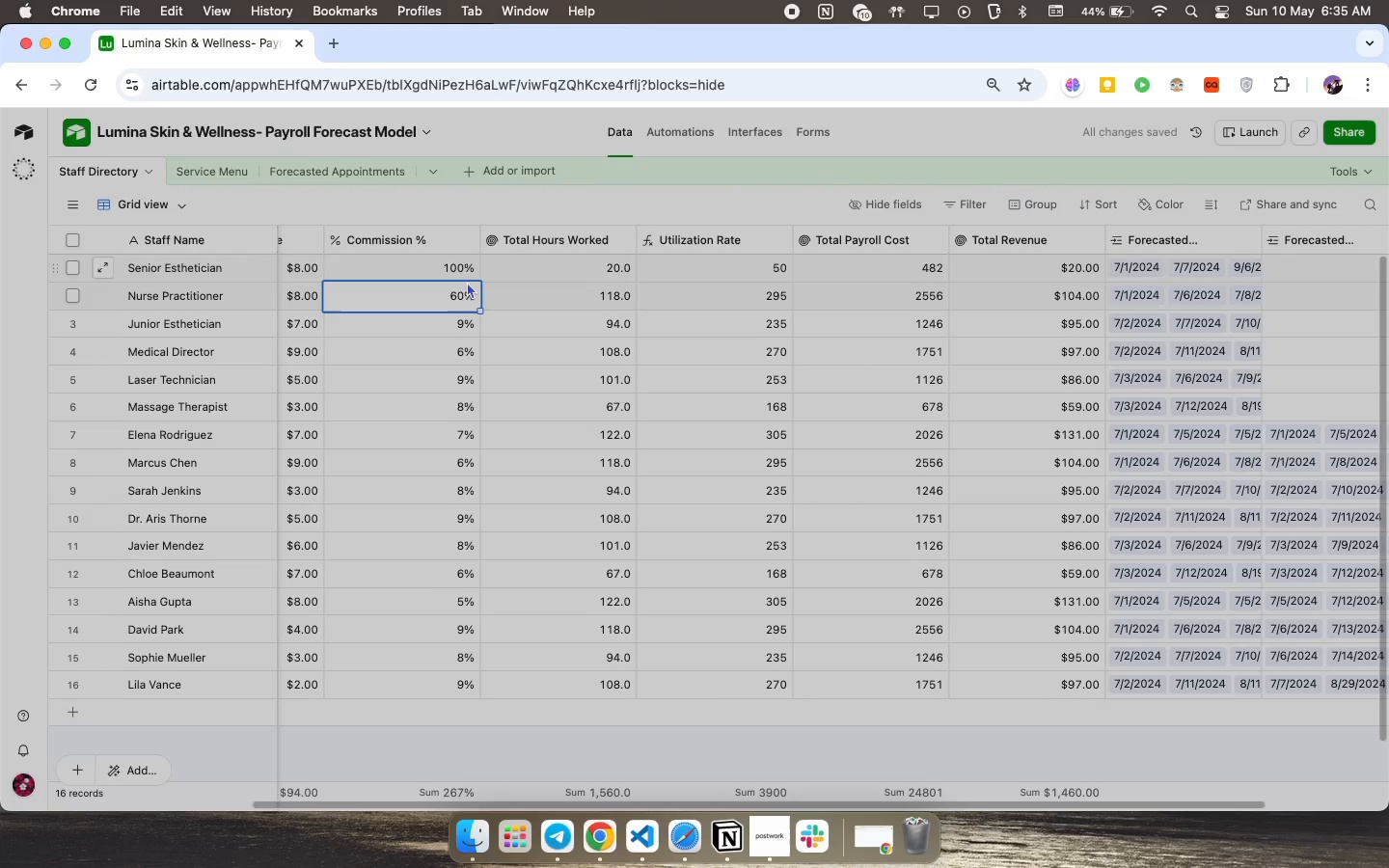 
left_click([459, 297])
 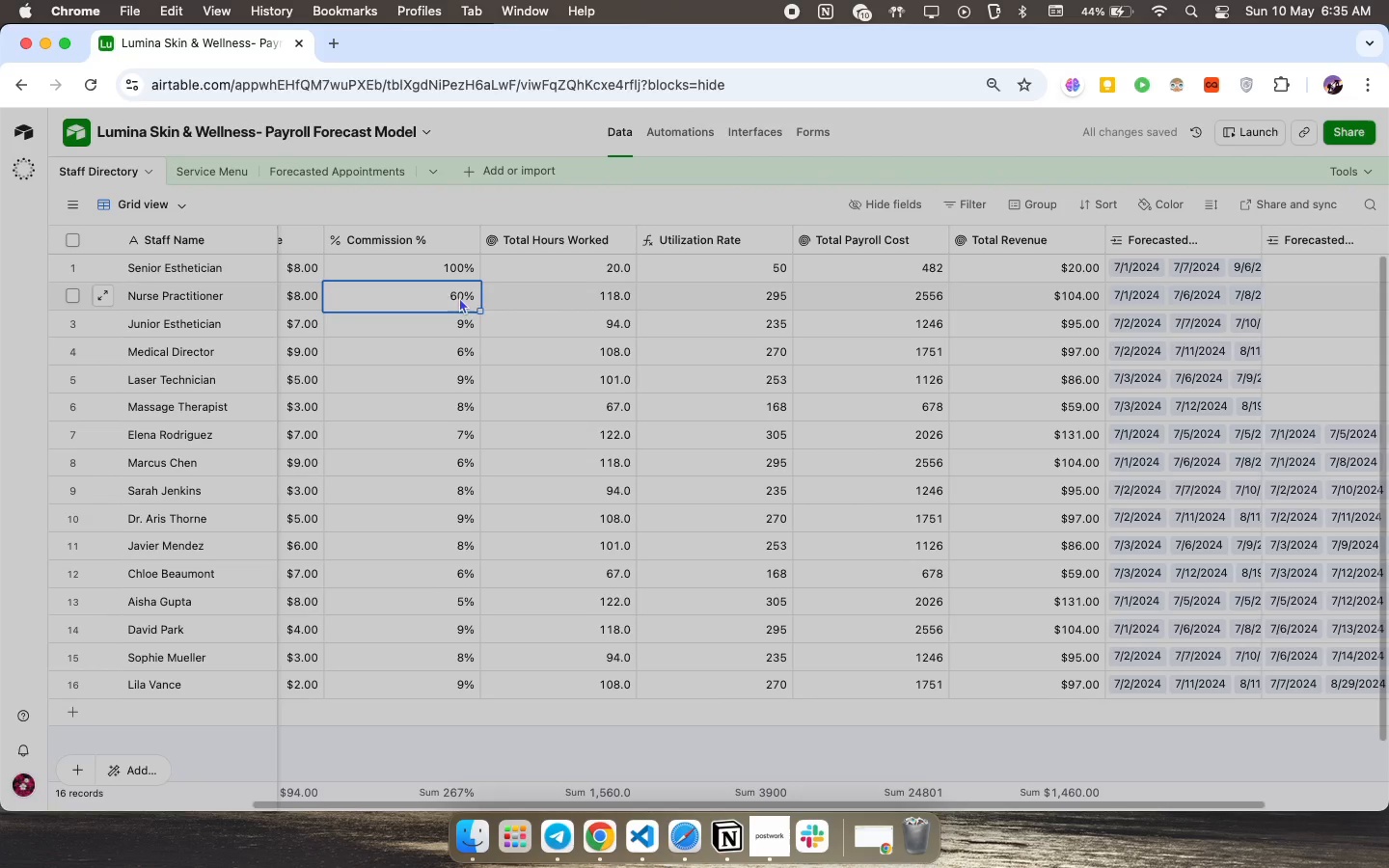 
double_click([459, 297])
 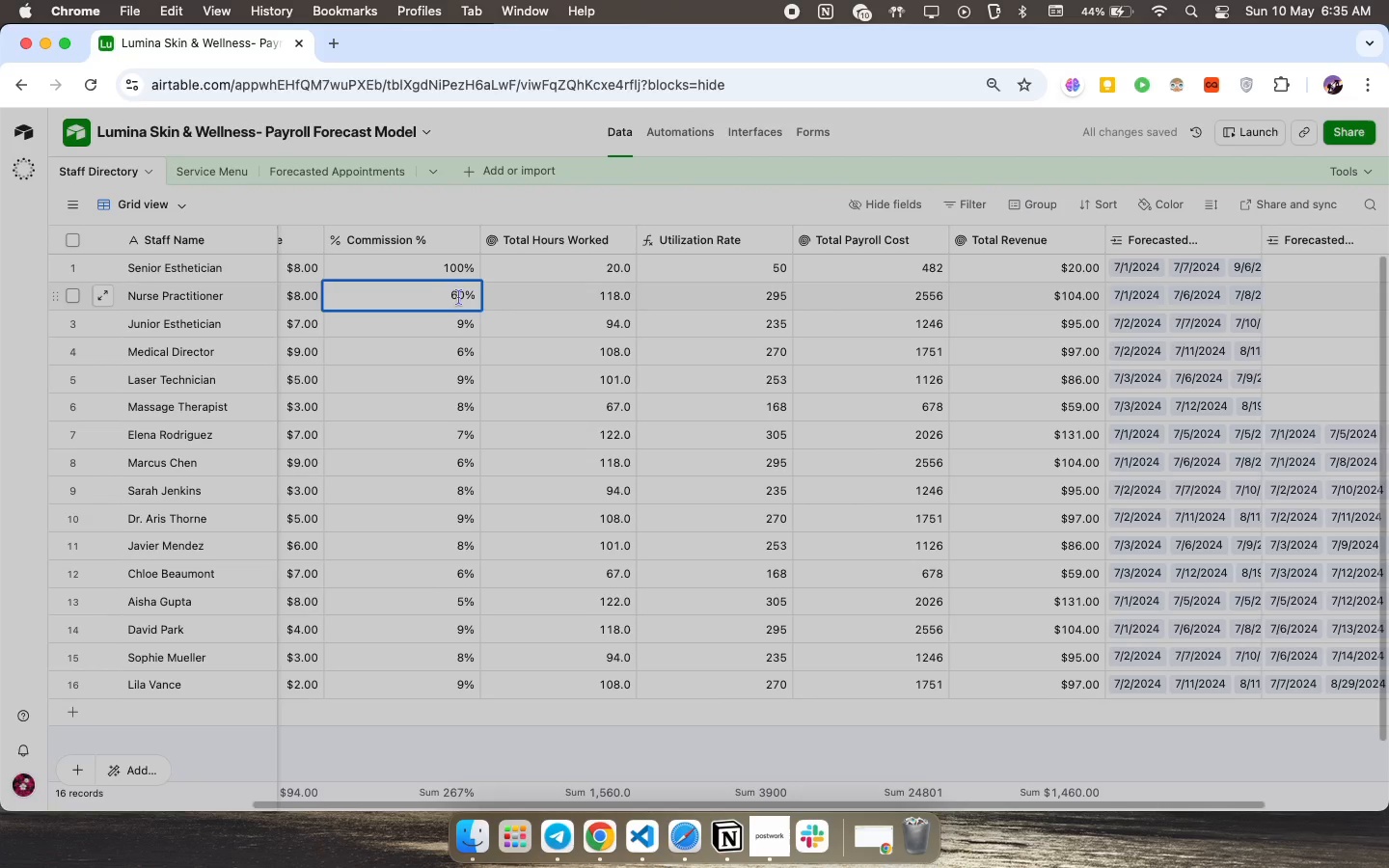 
key(Backspace)
 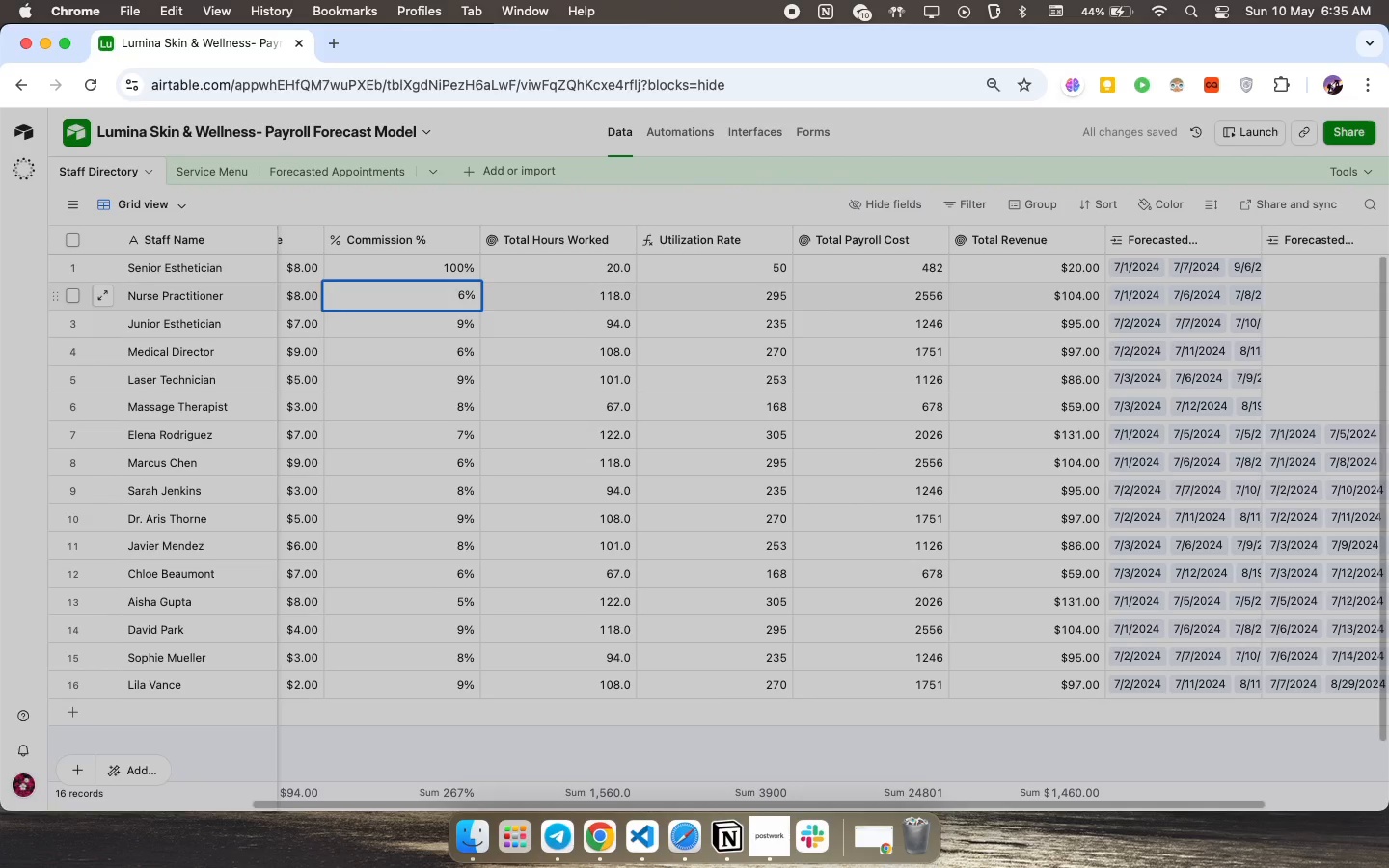 
key(Enter)
 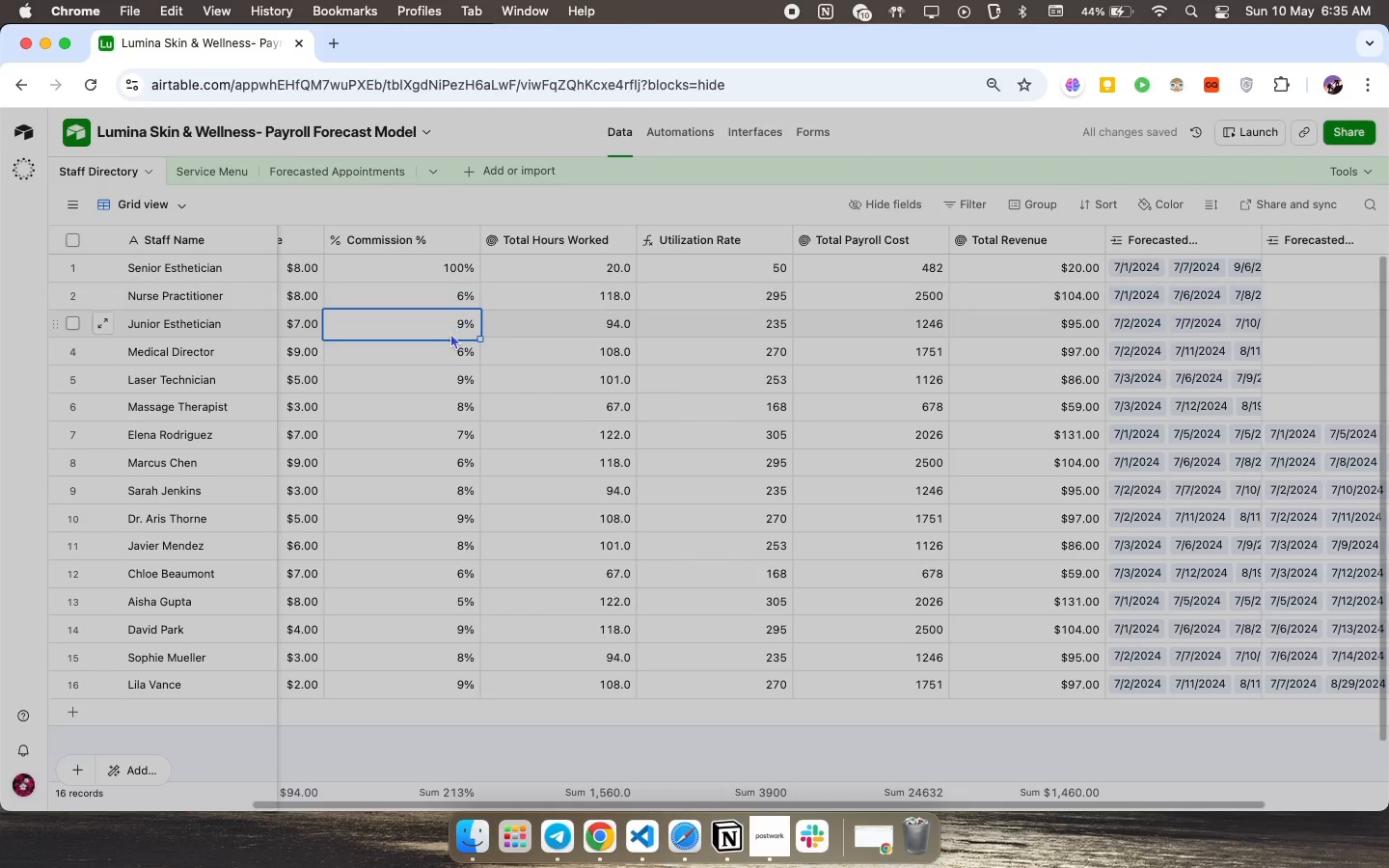 
double_click([452, 351])
 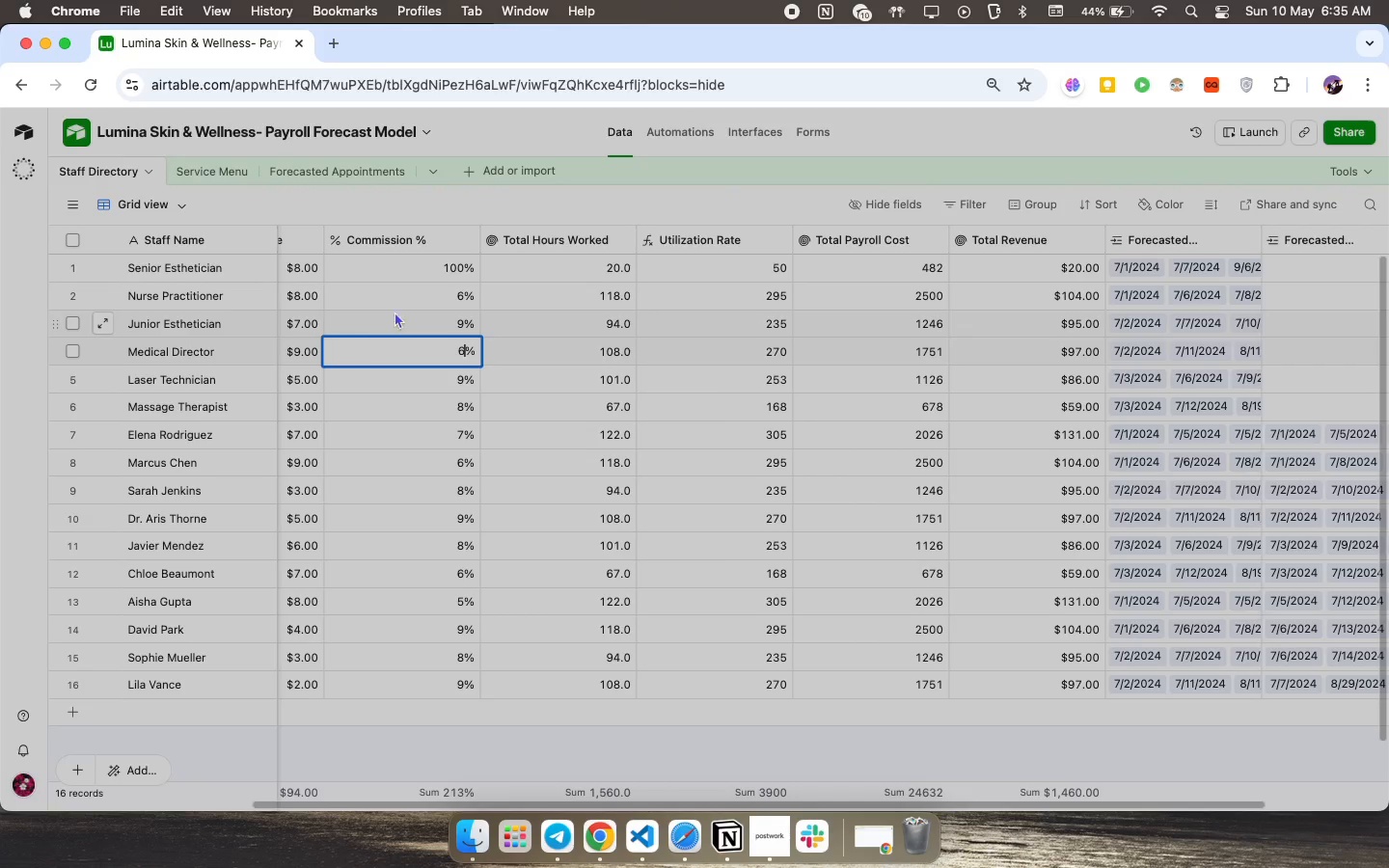 
double_click([449, 266])
 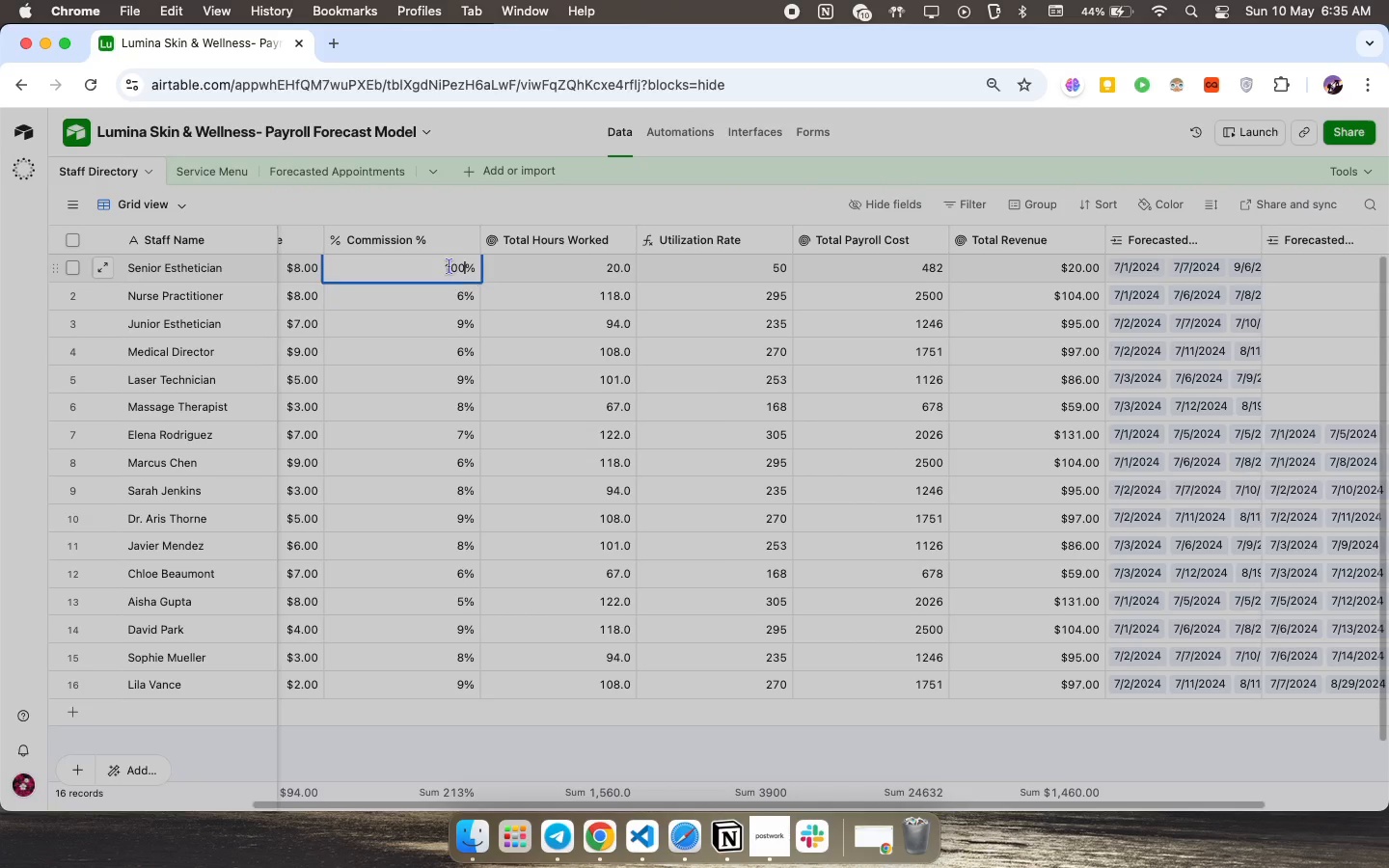 
key(Backspace)
key(Backspace)
key(Backspace)
type(50)
 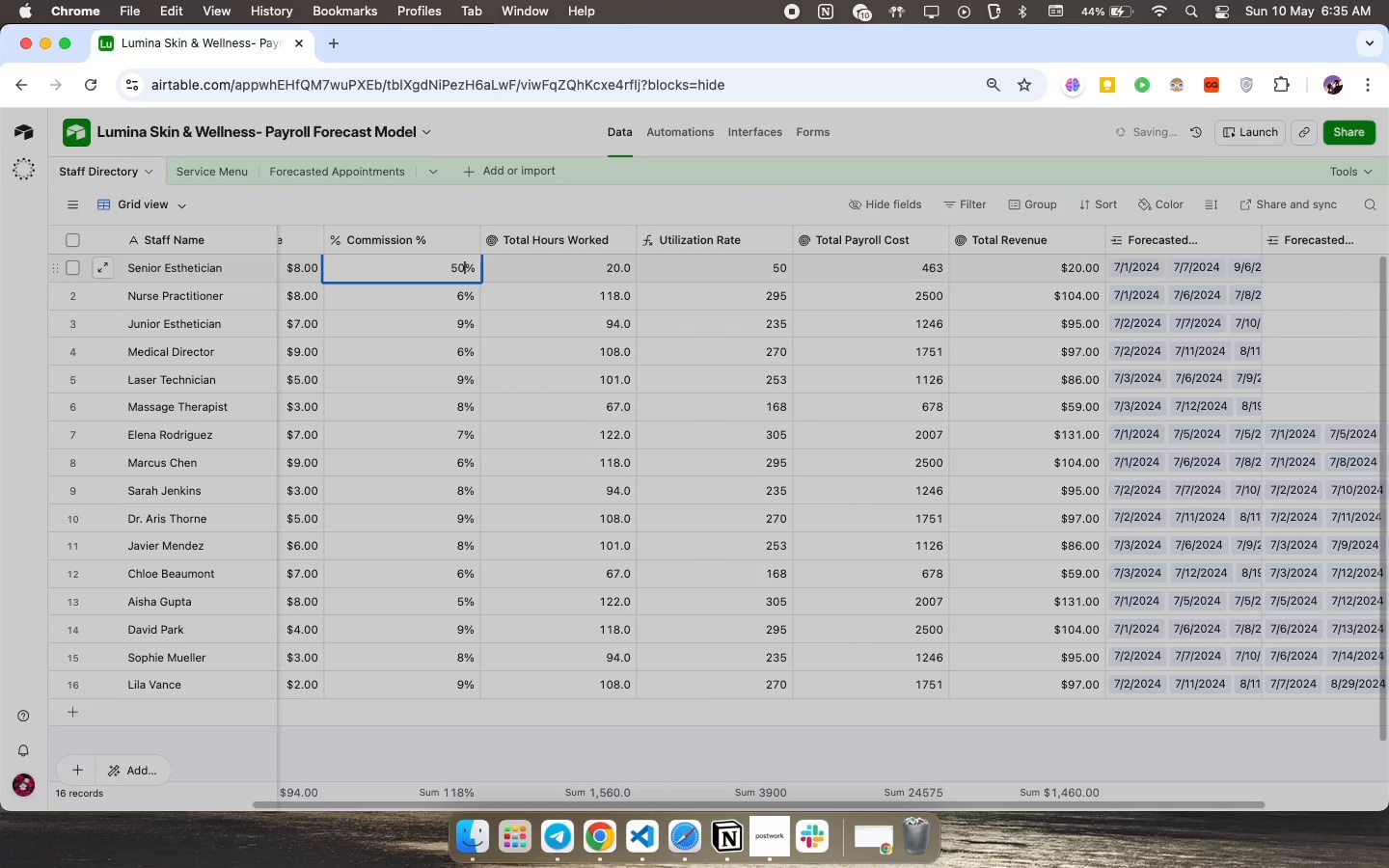 
key(Enter)
 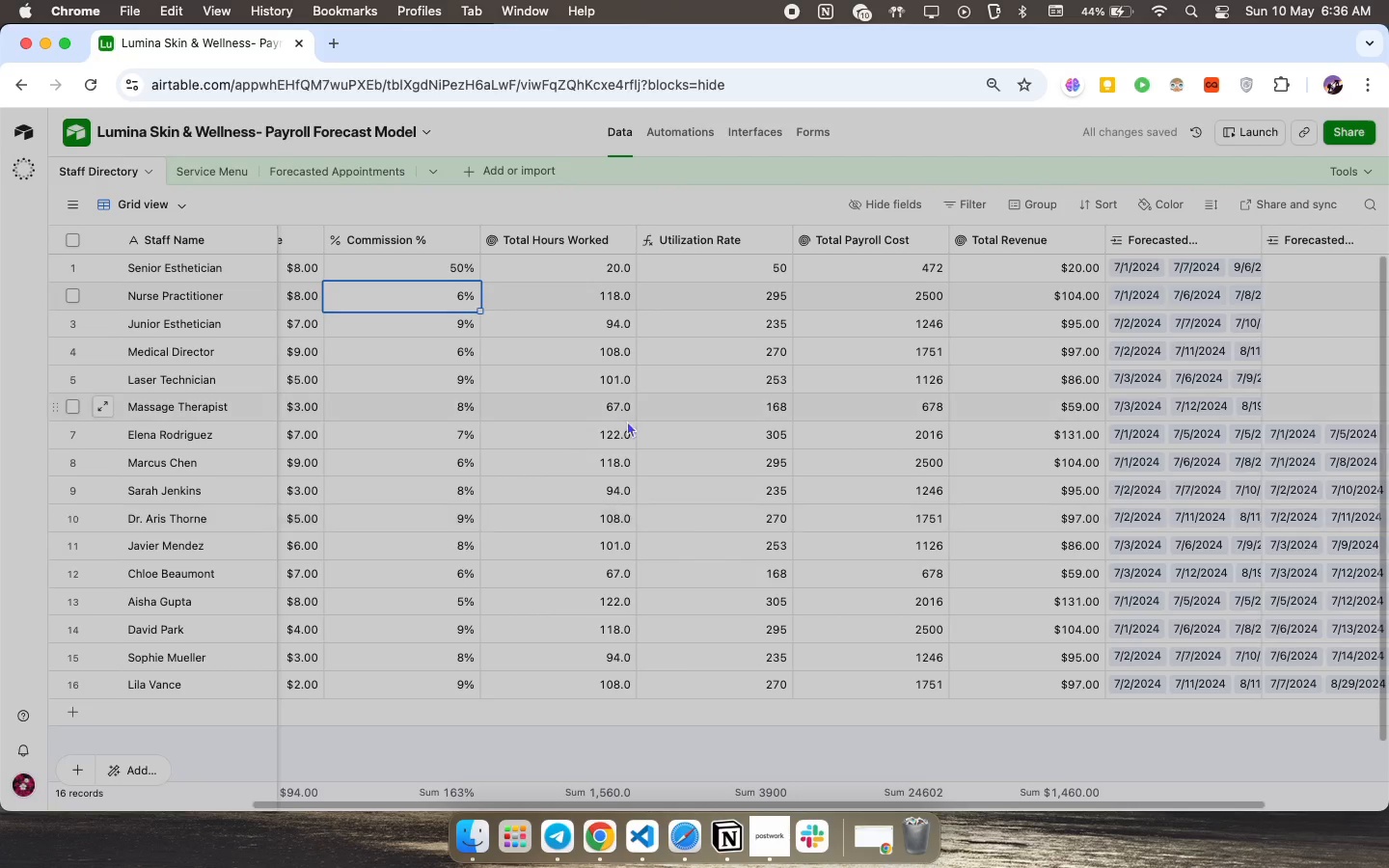 
wait(6.1)
 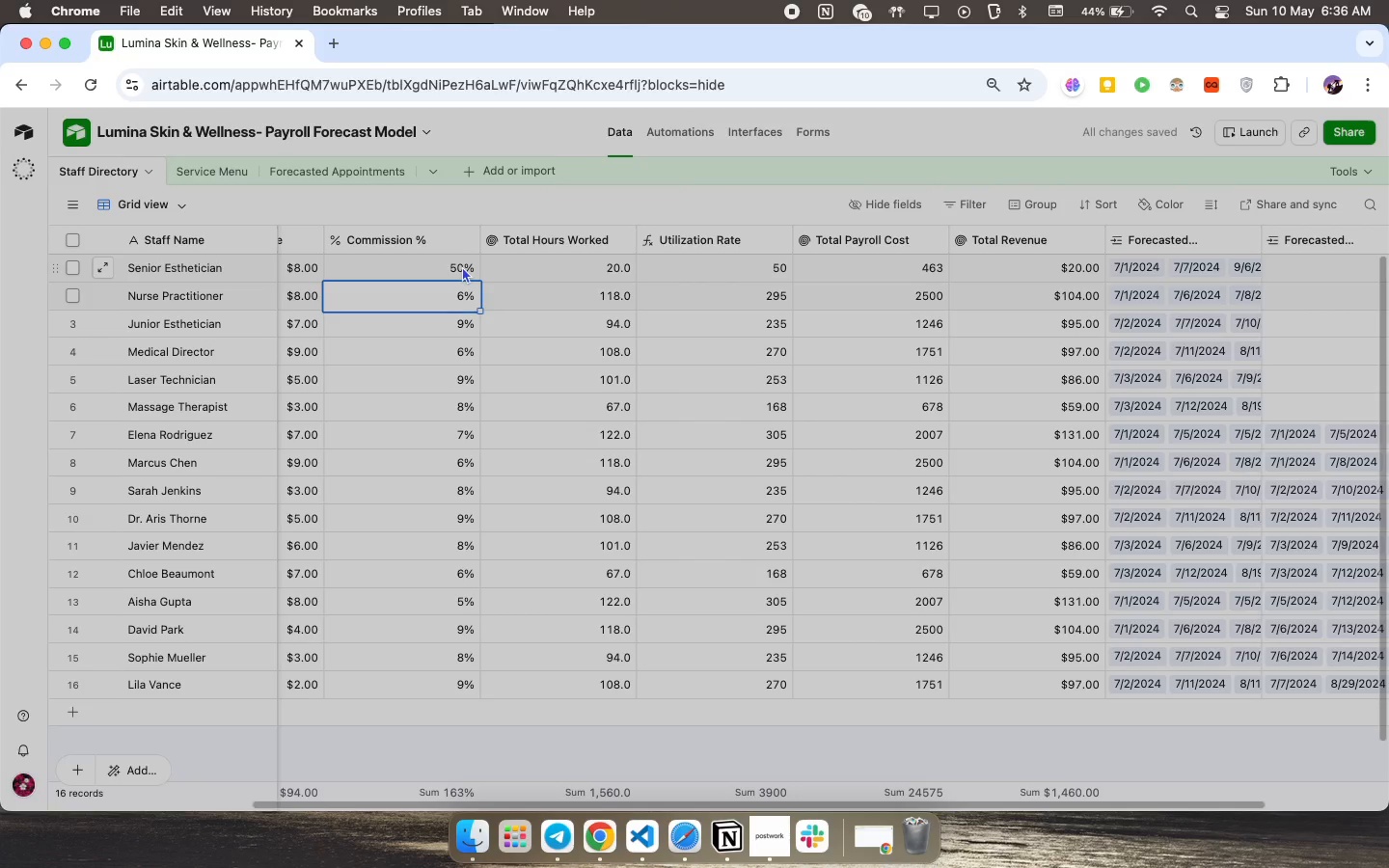 
scroll: coordinate [136, 489], scroll_direction: down, amount: 2.0
 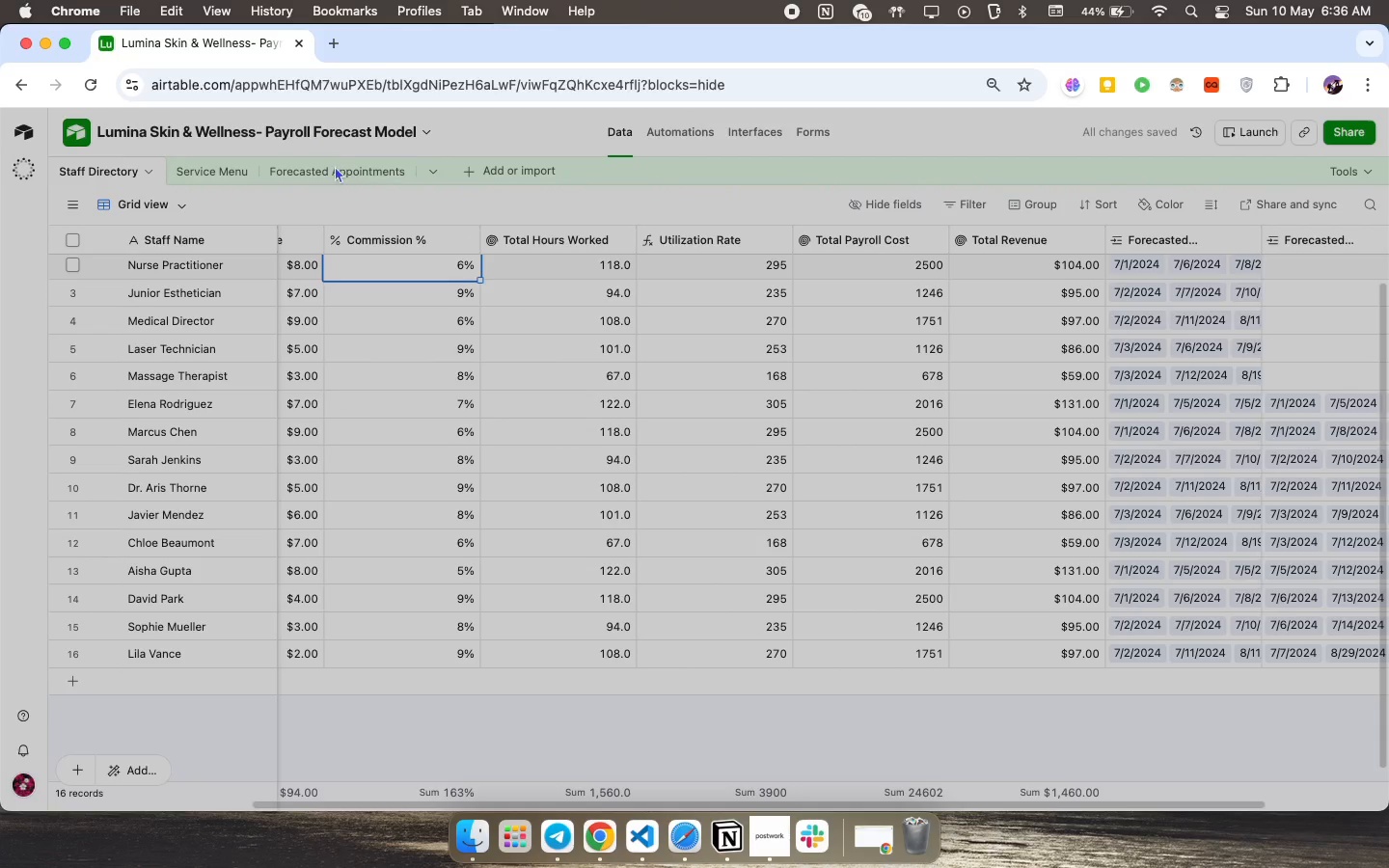 
left_click([335, 174])
 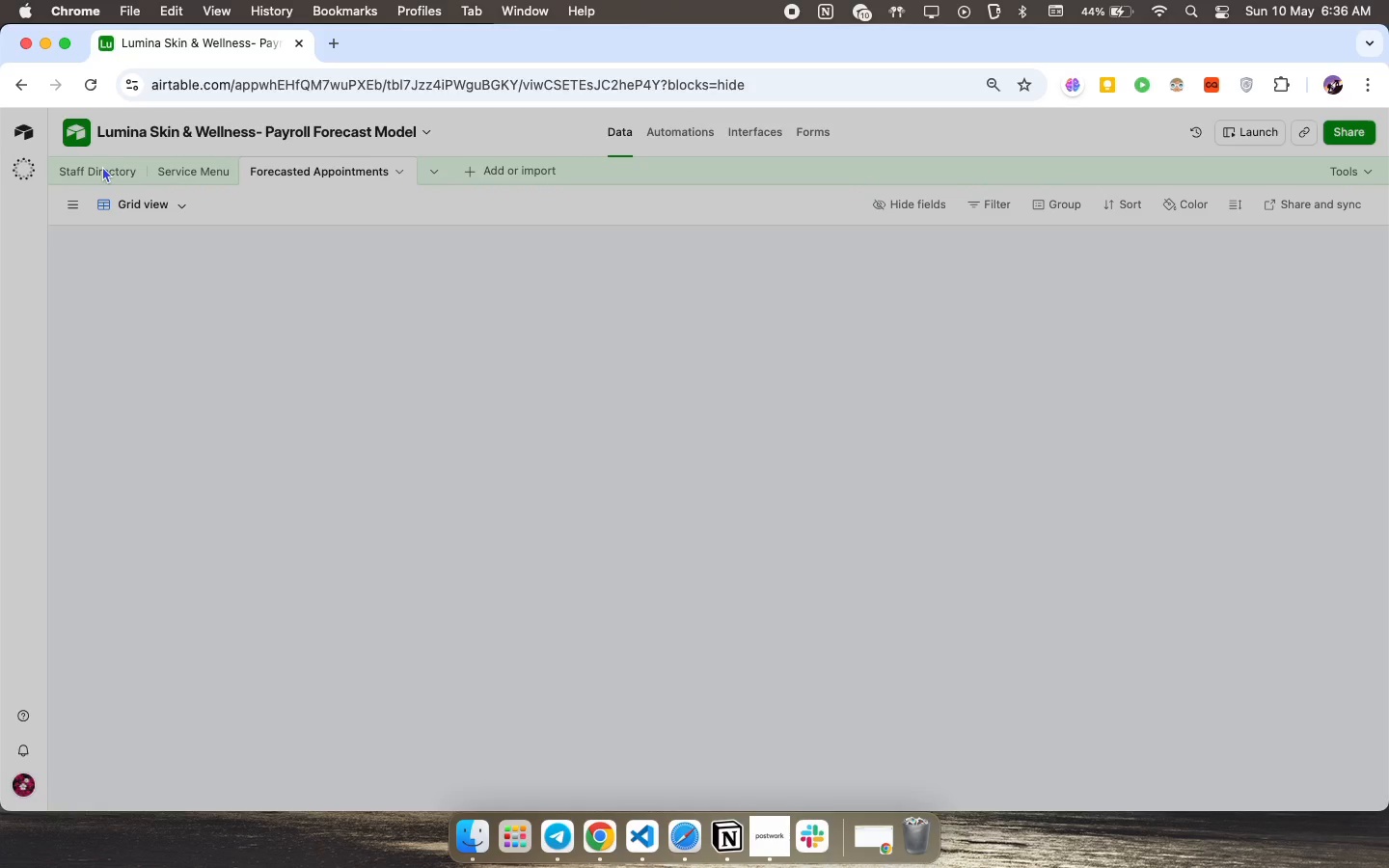 
left_click([102, 166])
 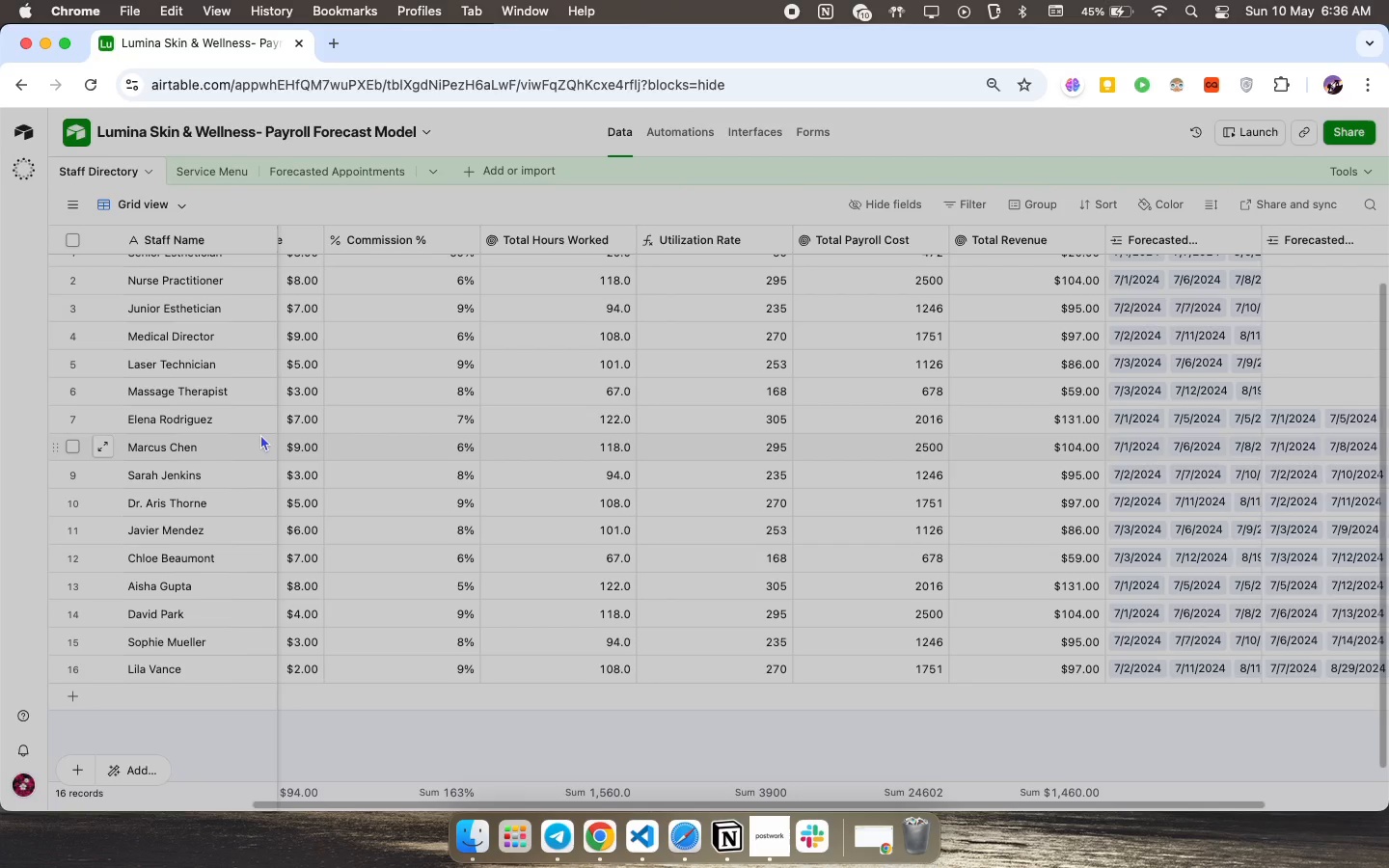 
wait(17.4)
 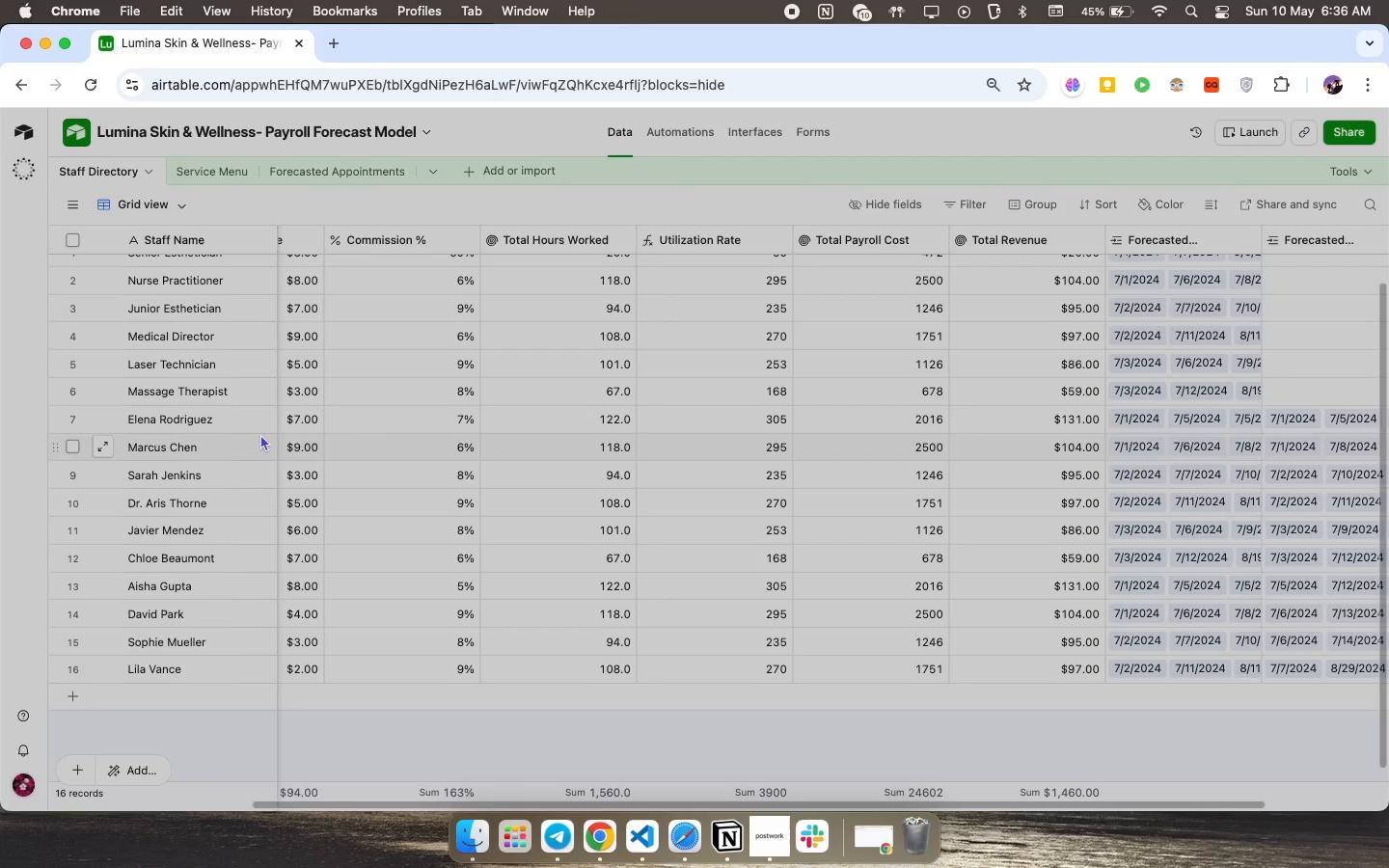 
left_click([757, 131])
 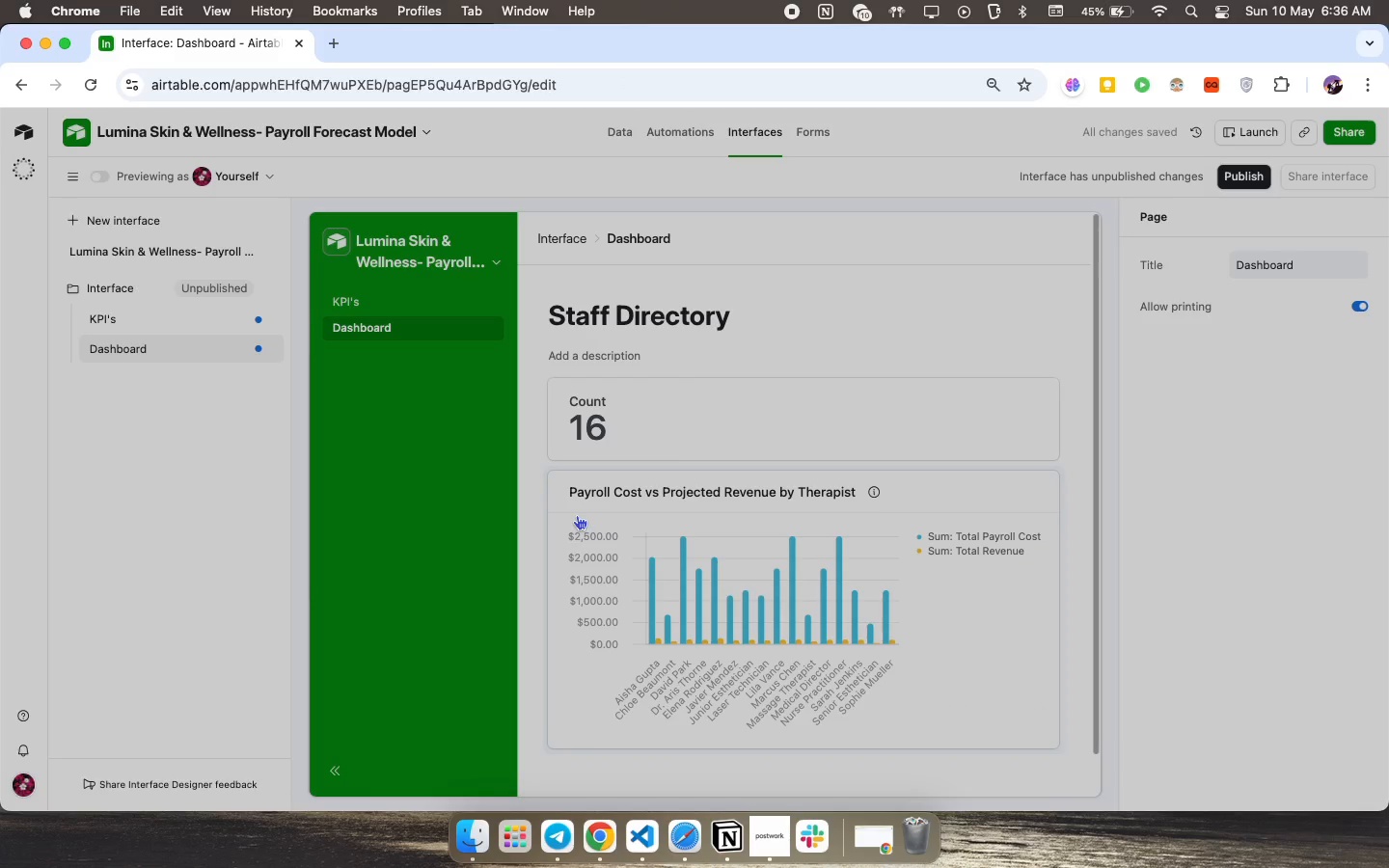 
wait(12.85)
 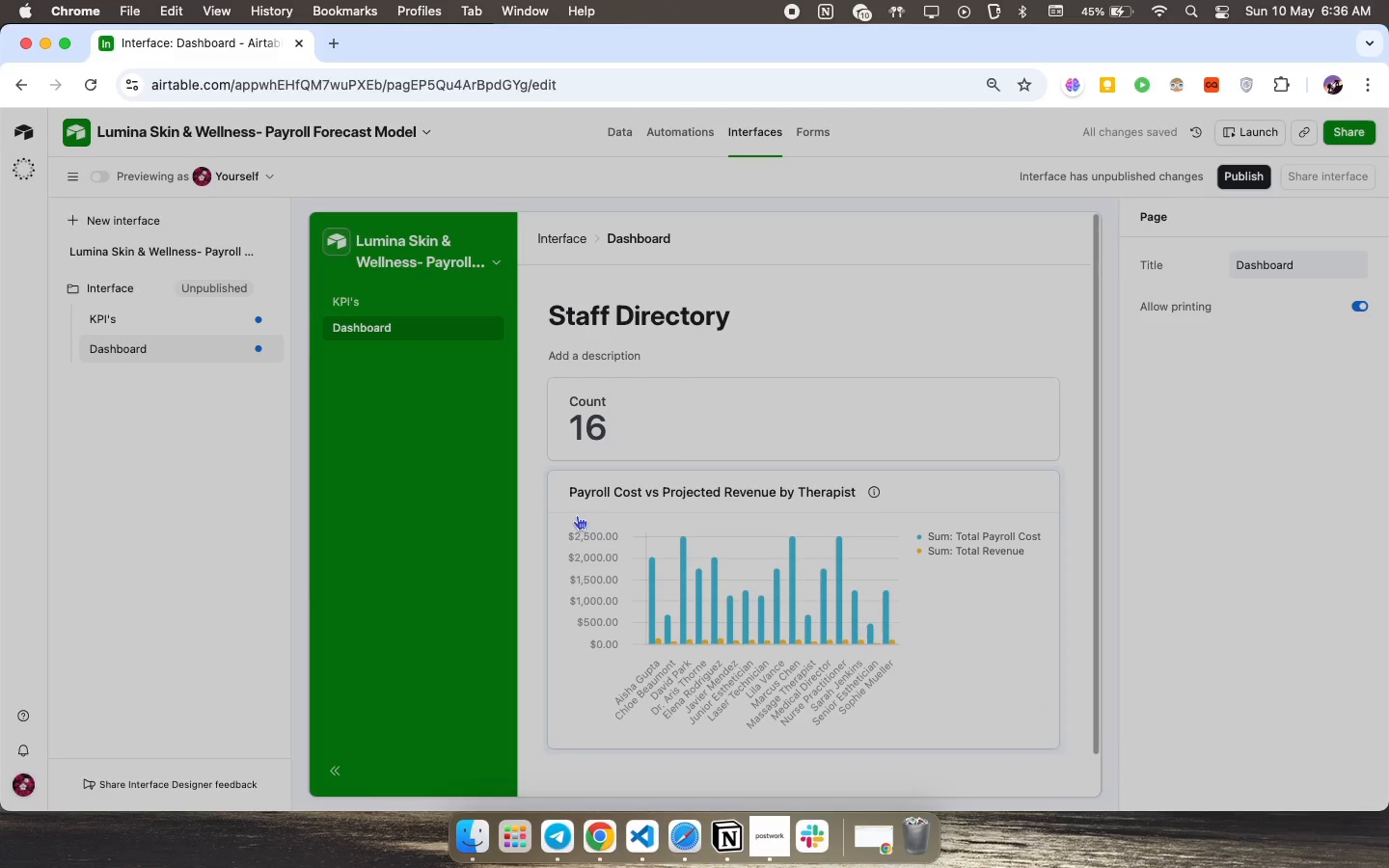 
left_click([339, 305])
 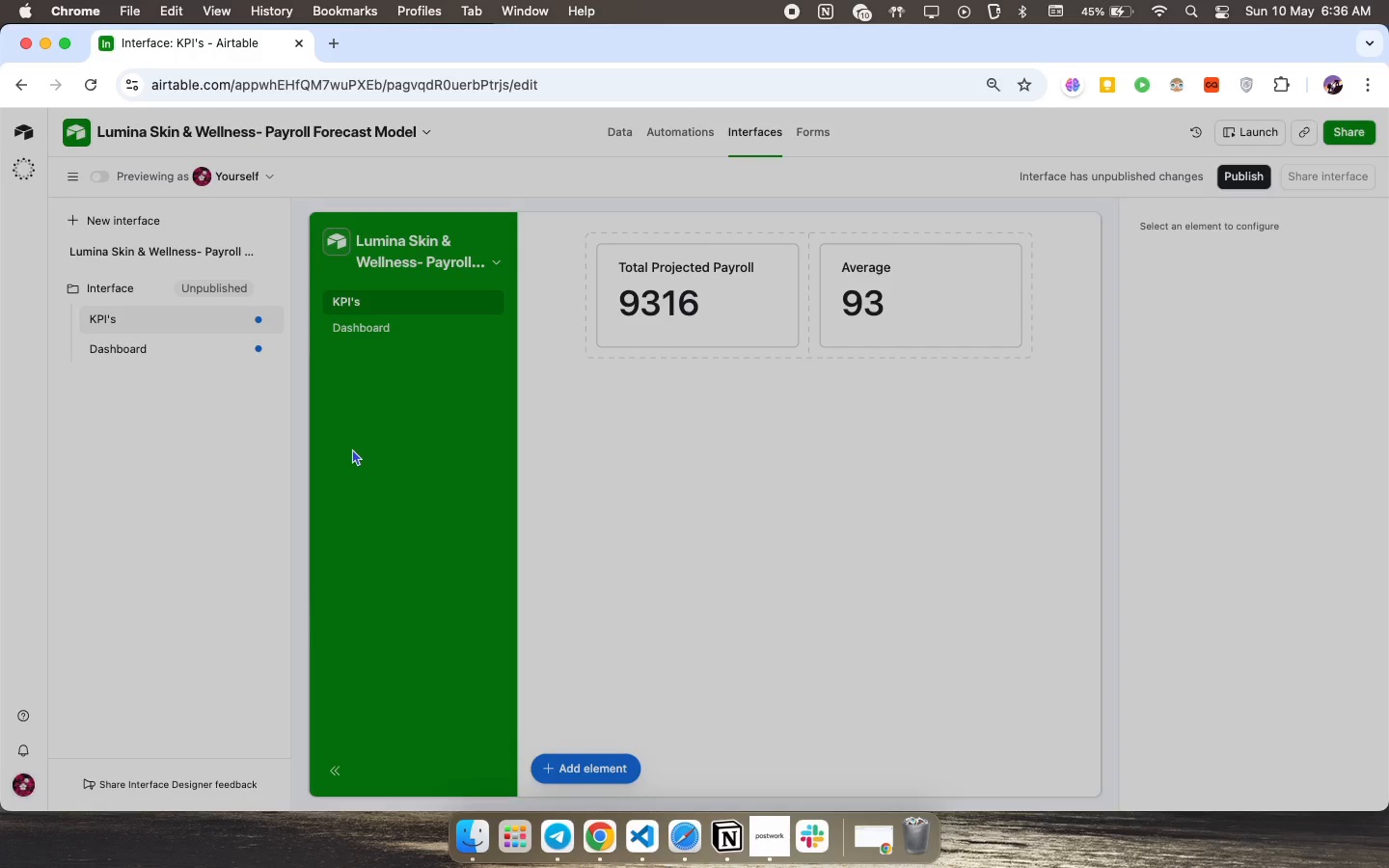 
wait(15.06)
 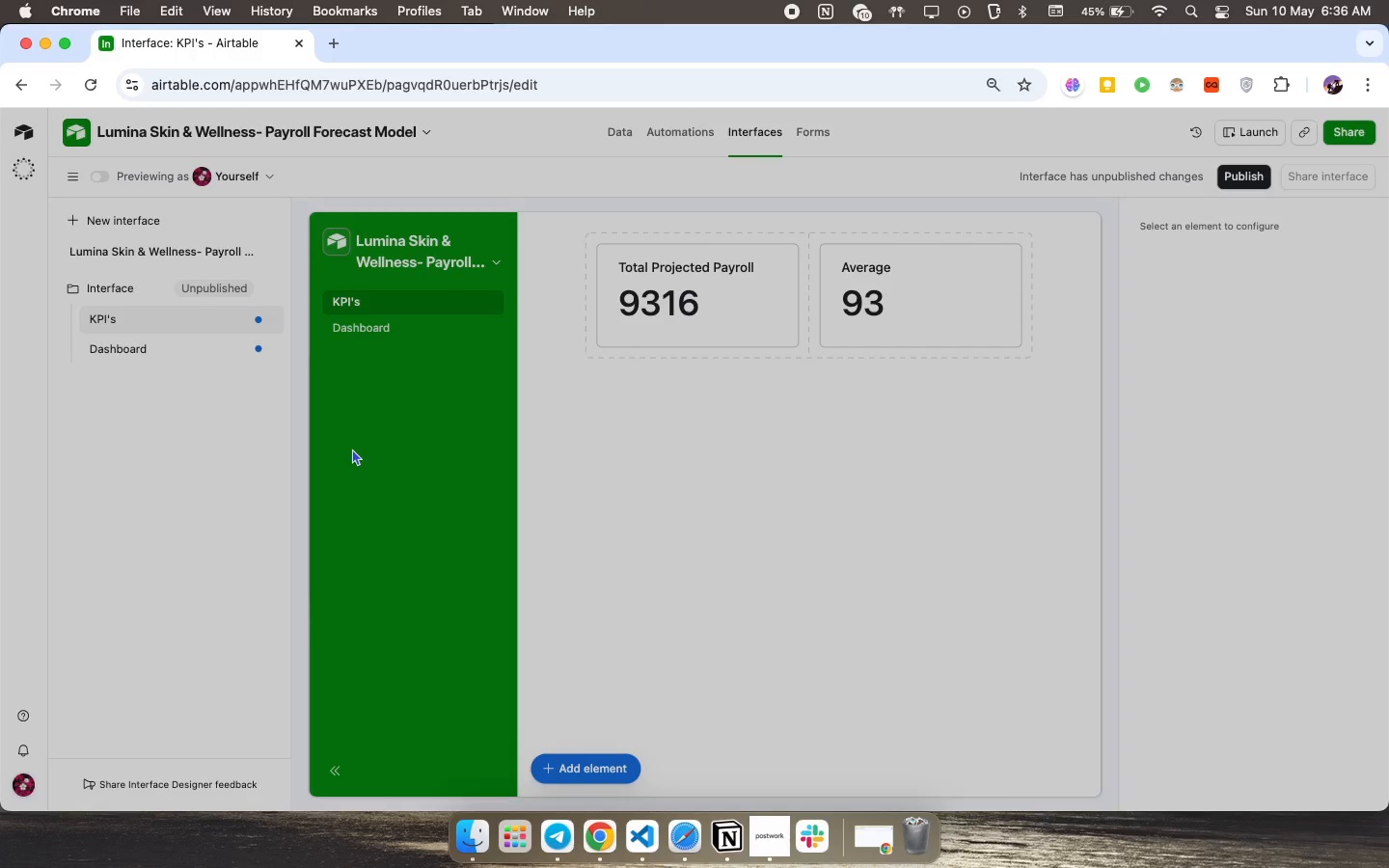 
left_click([617, 131])
 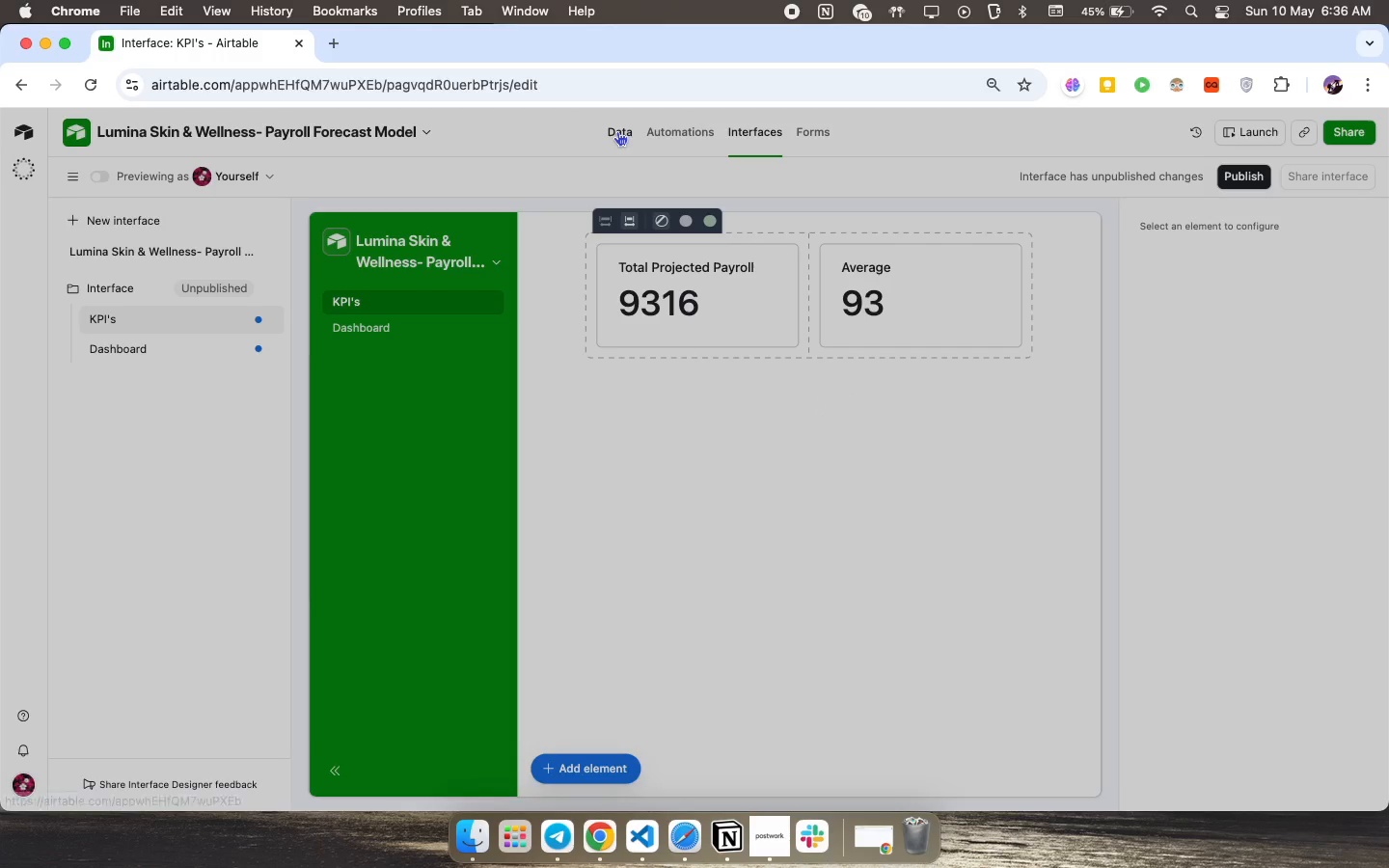 
mouse_move([580, 169])
 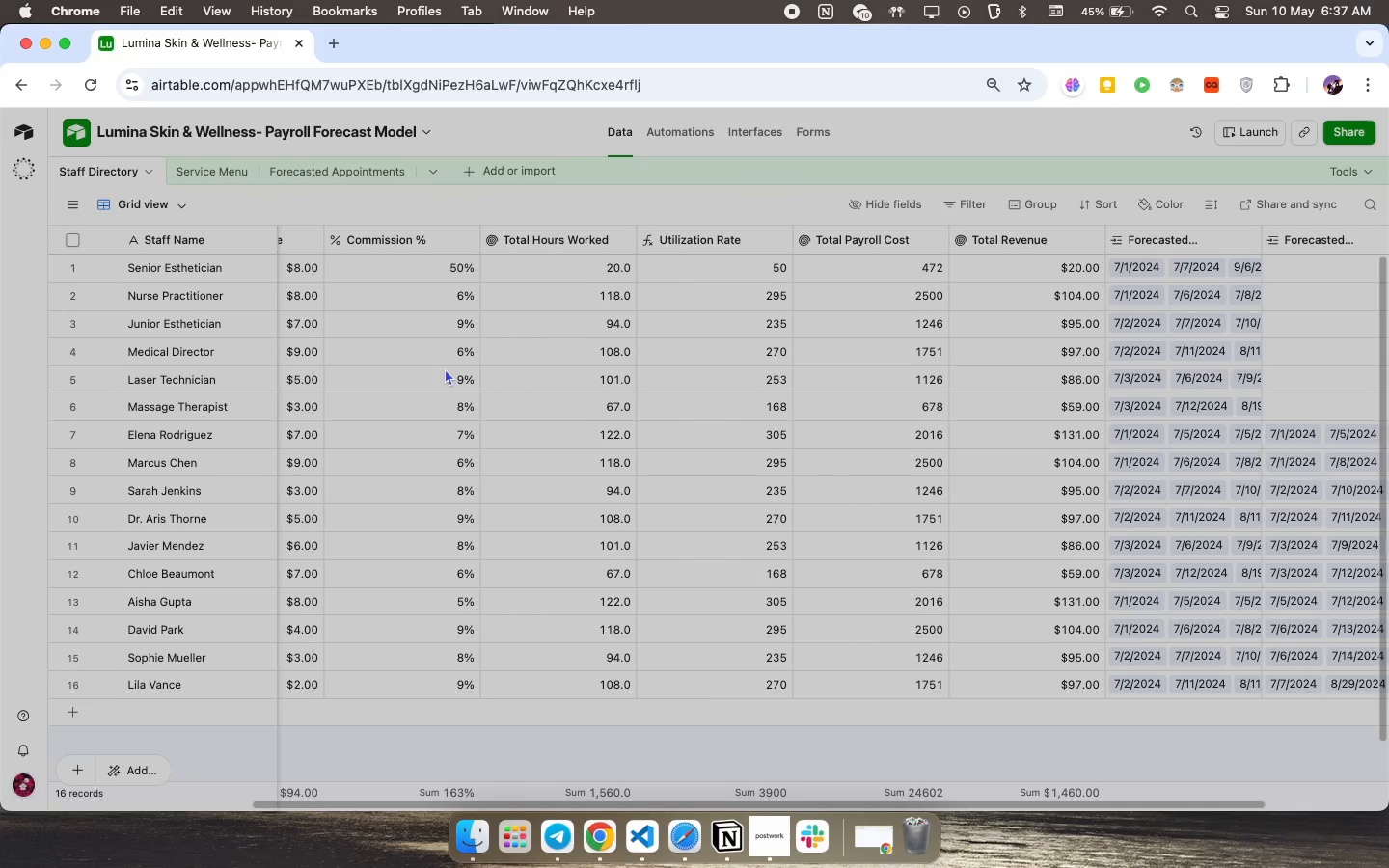 
scroll: coordinate [448, 274], scroll_direction: up, amount: 124.0
 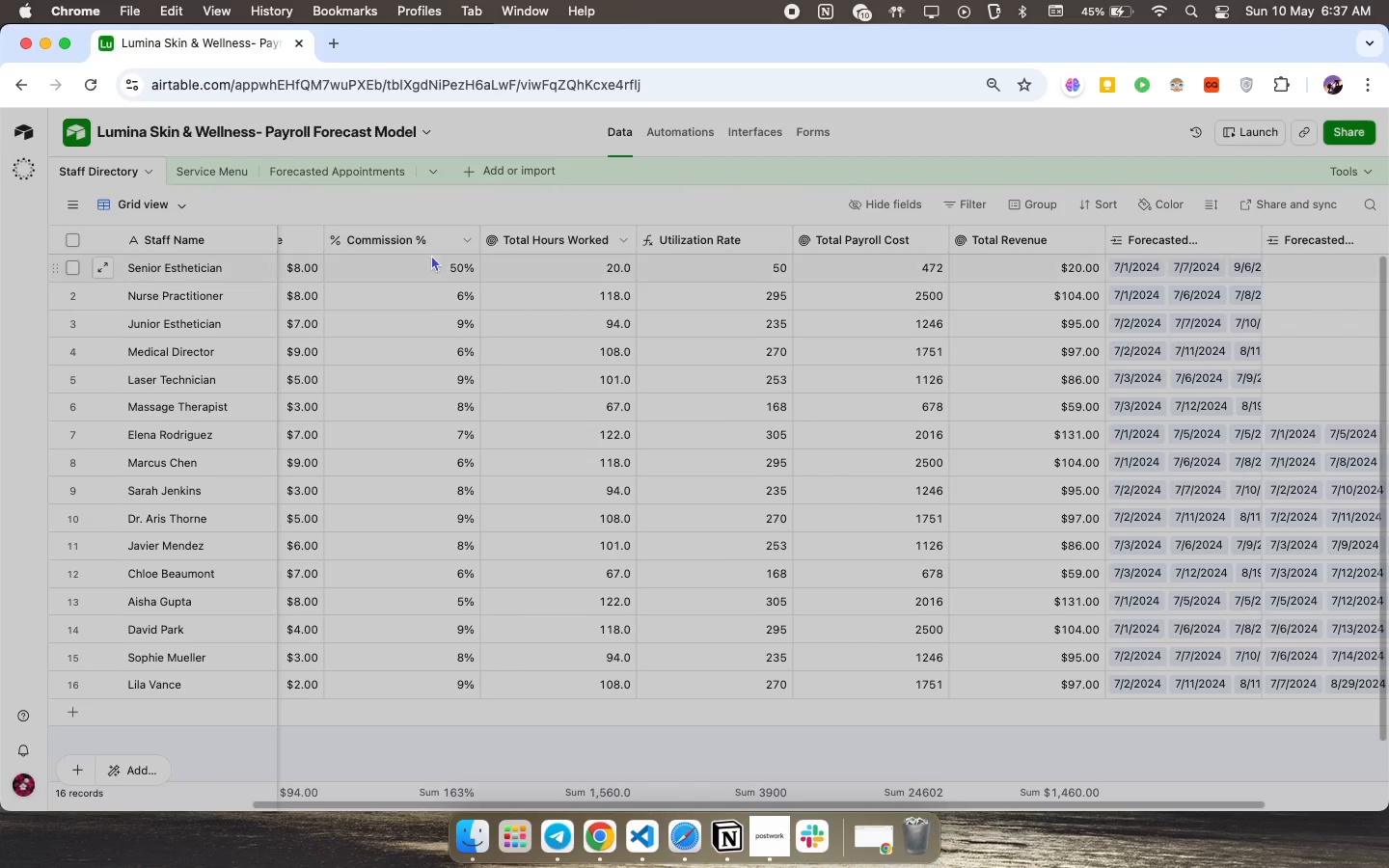 
left_click([338, 174])
 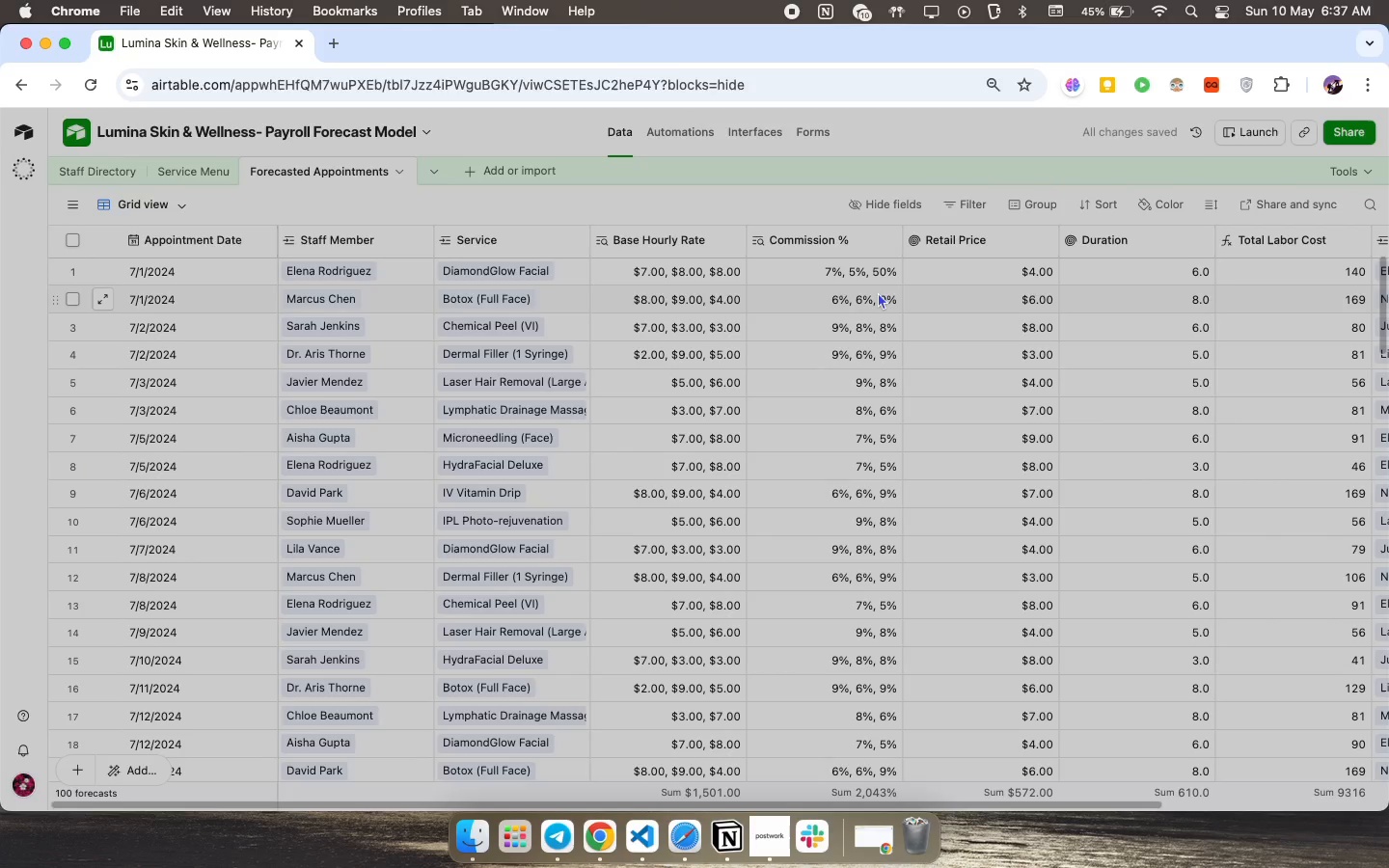 
wait(10.97)
 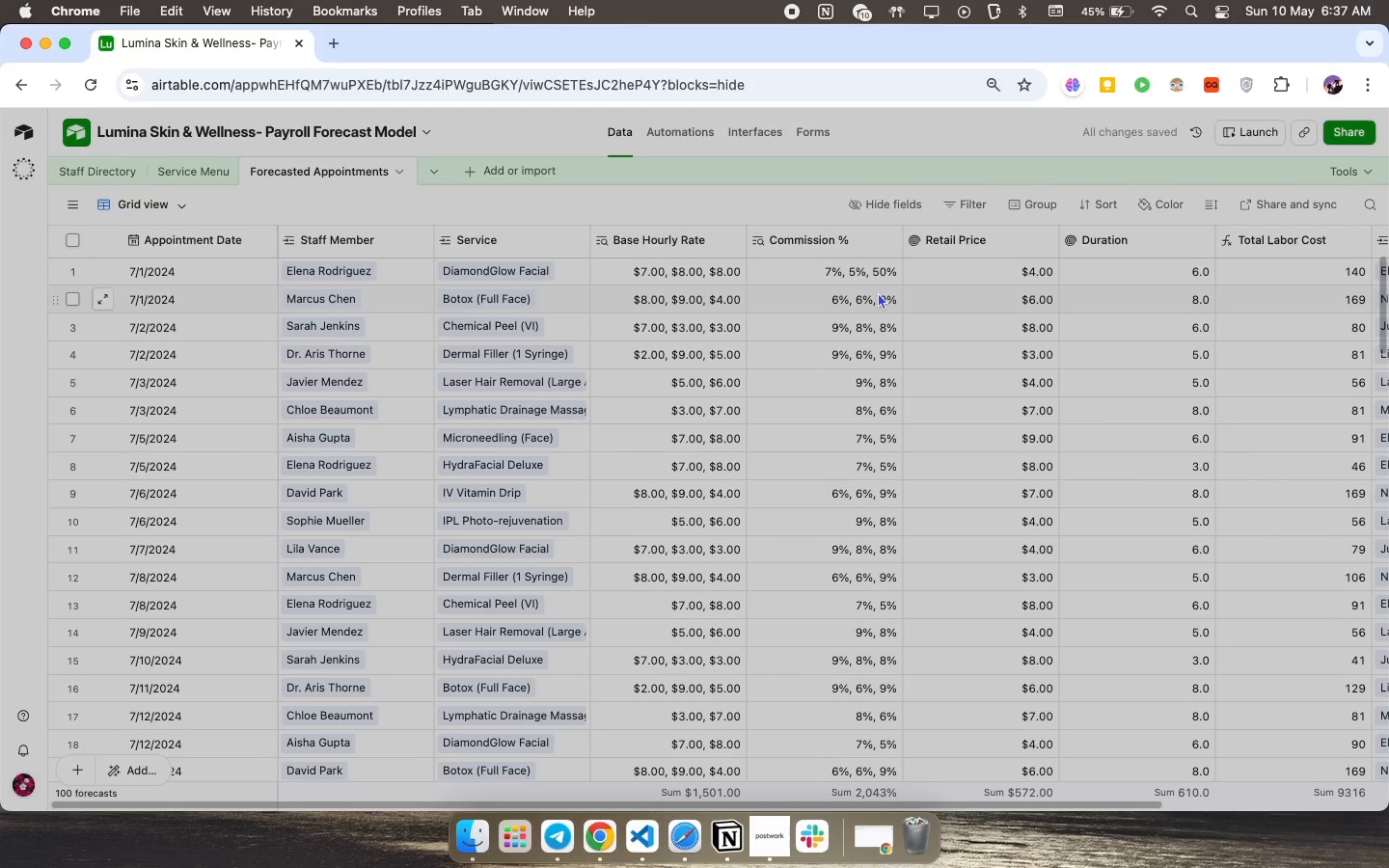 
scroll: coordinate [83, 534], scroll_direction: down, amount: 92.0
 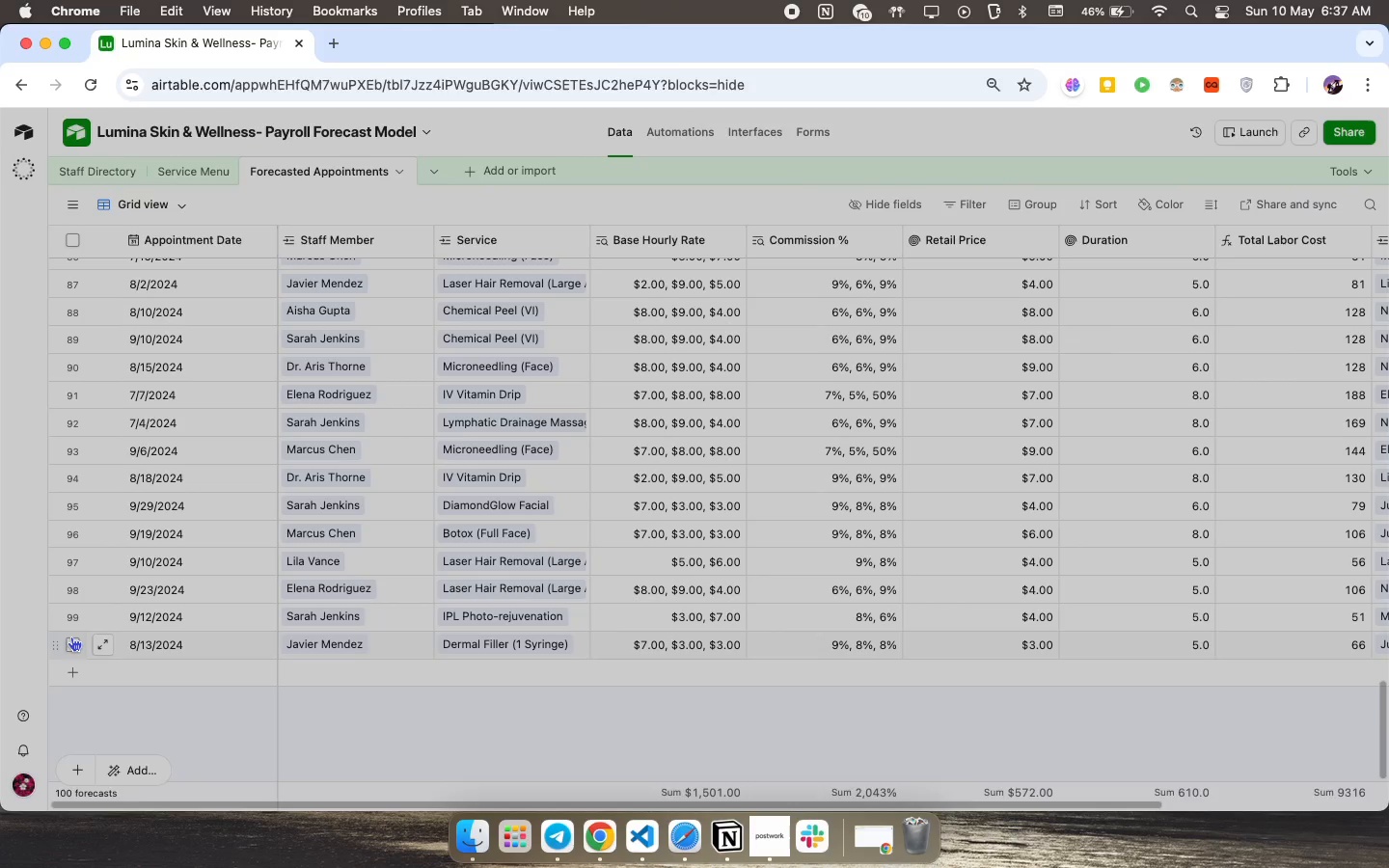 
left_click([138, 607])
 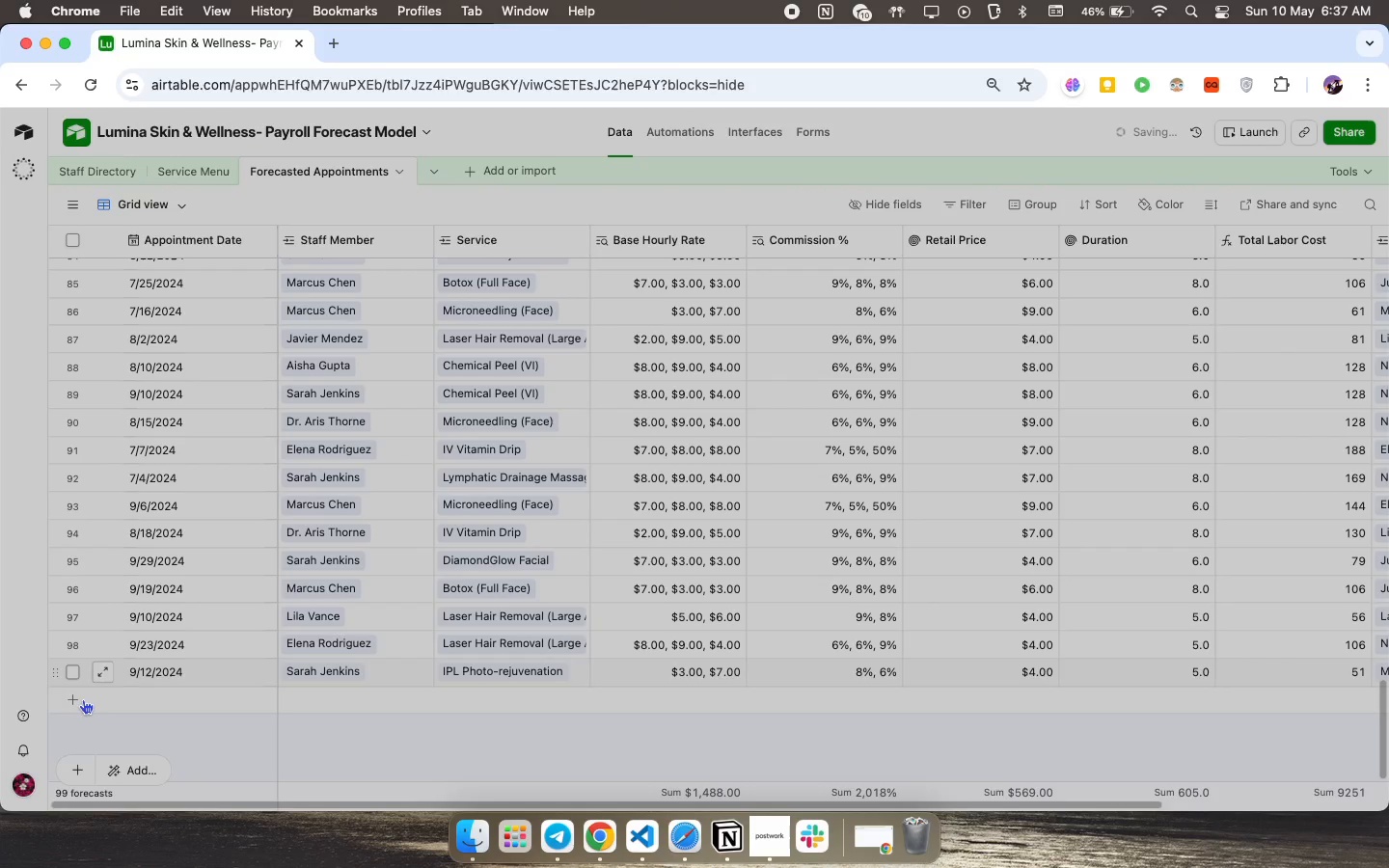 
left_click([70, 697])
 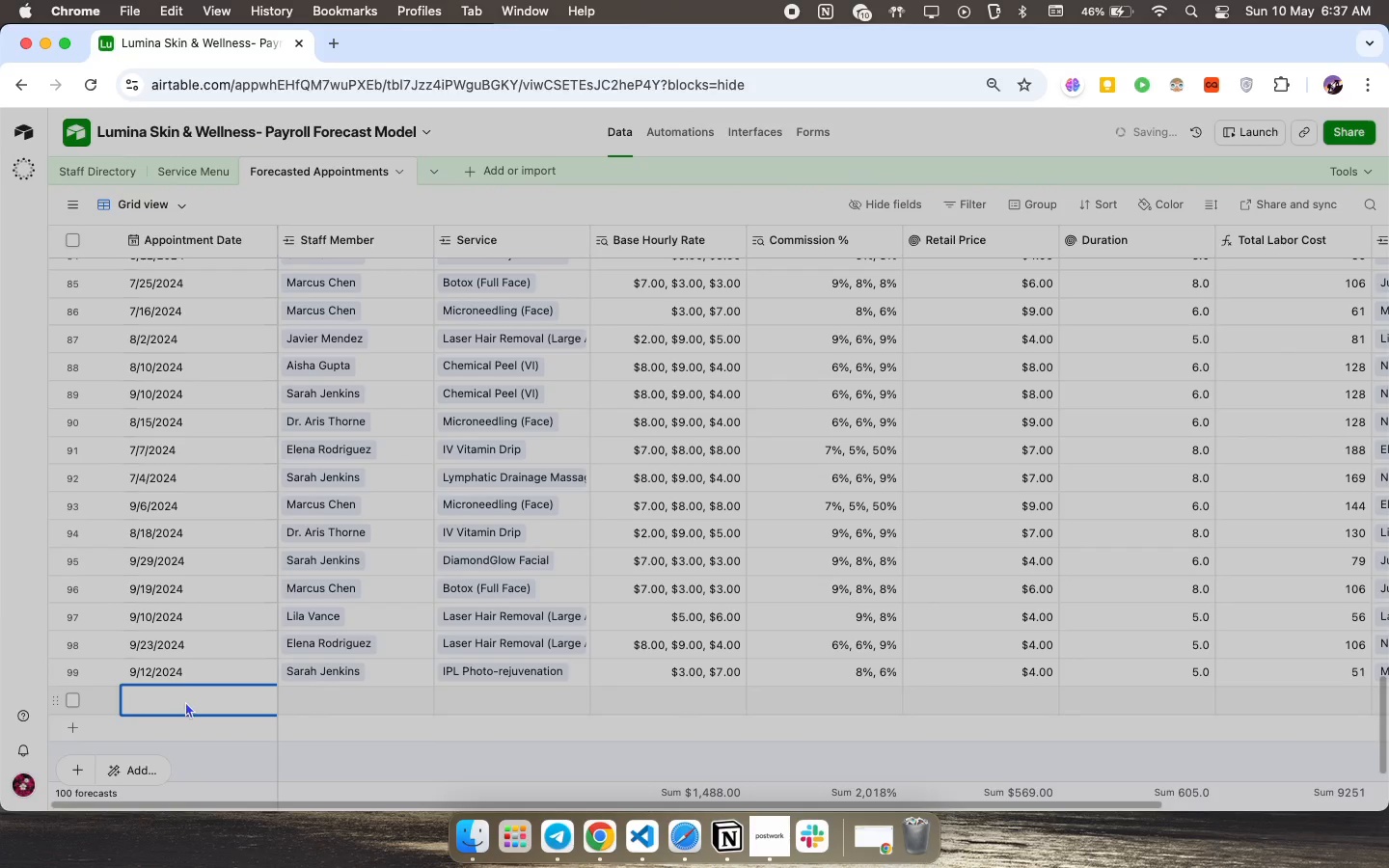 
left_click([184, 702])
 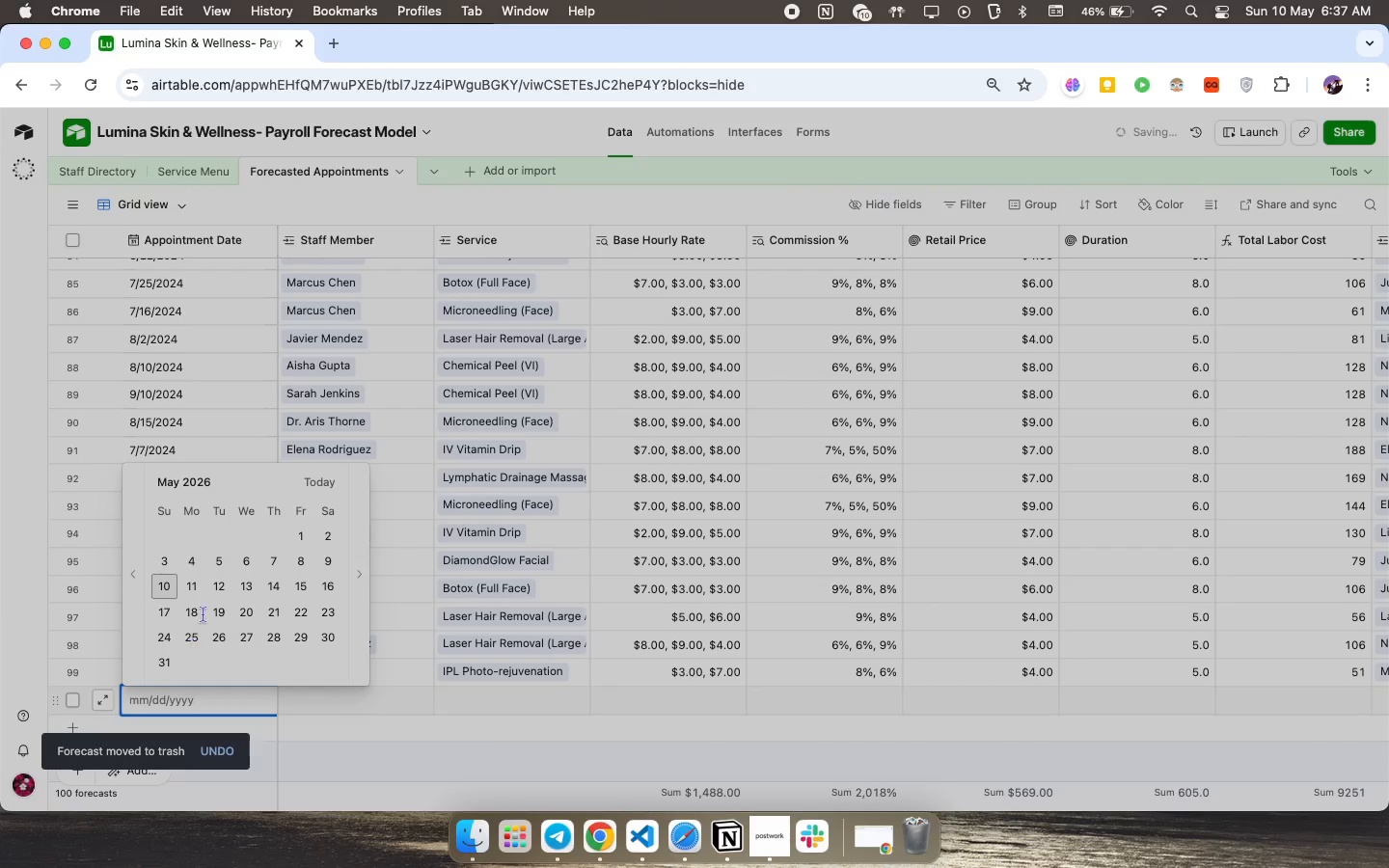 
left_click([204, 614])
 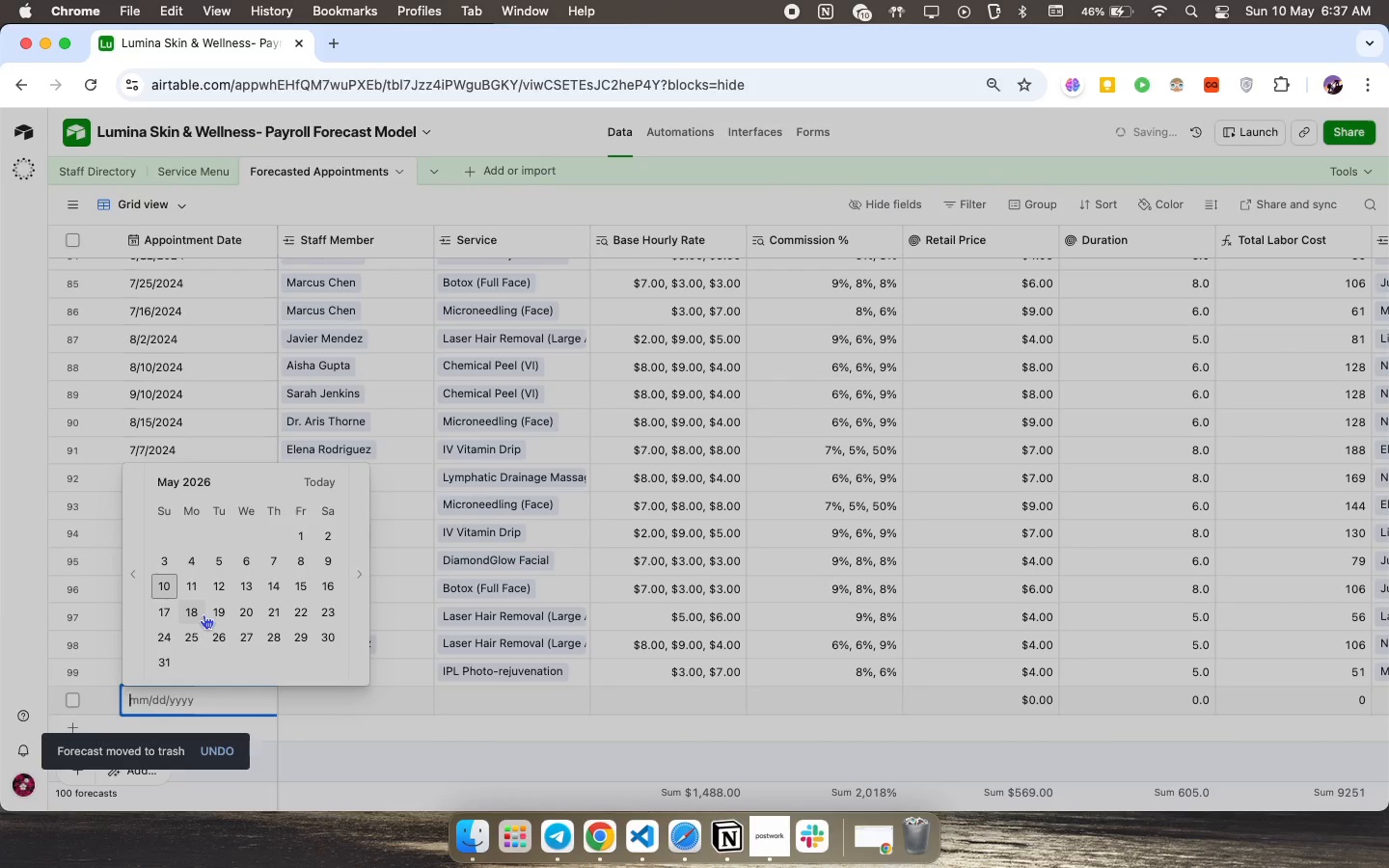 
mouse_move([227, 614])
 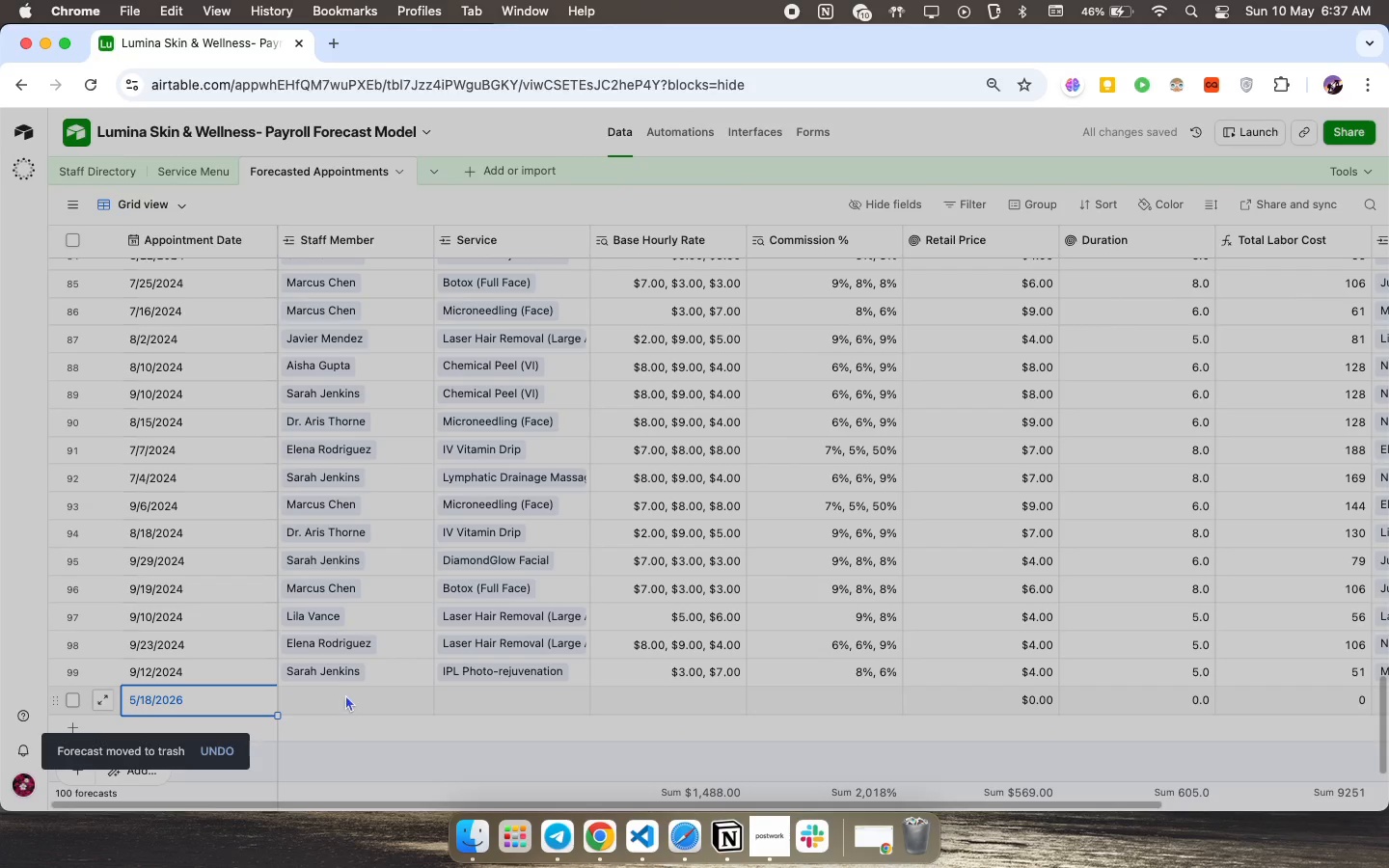 
left_click([345, 694])
 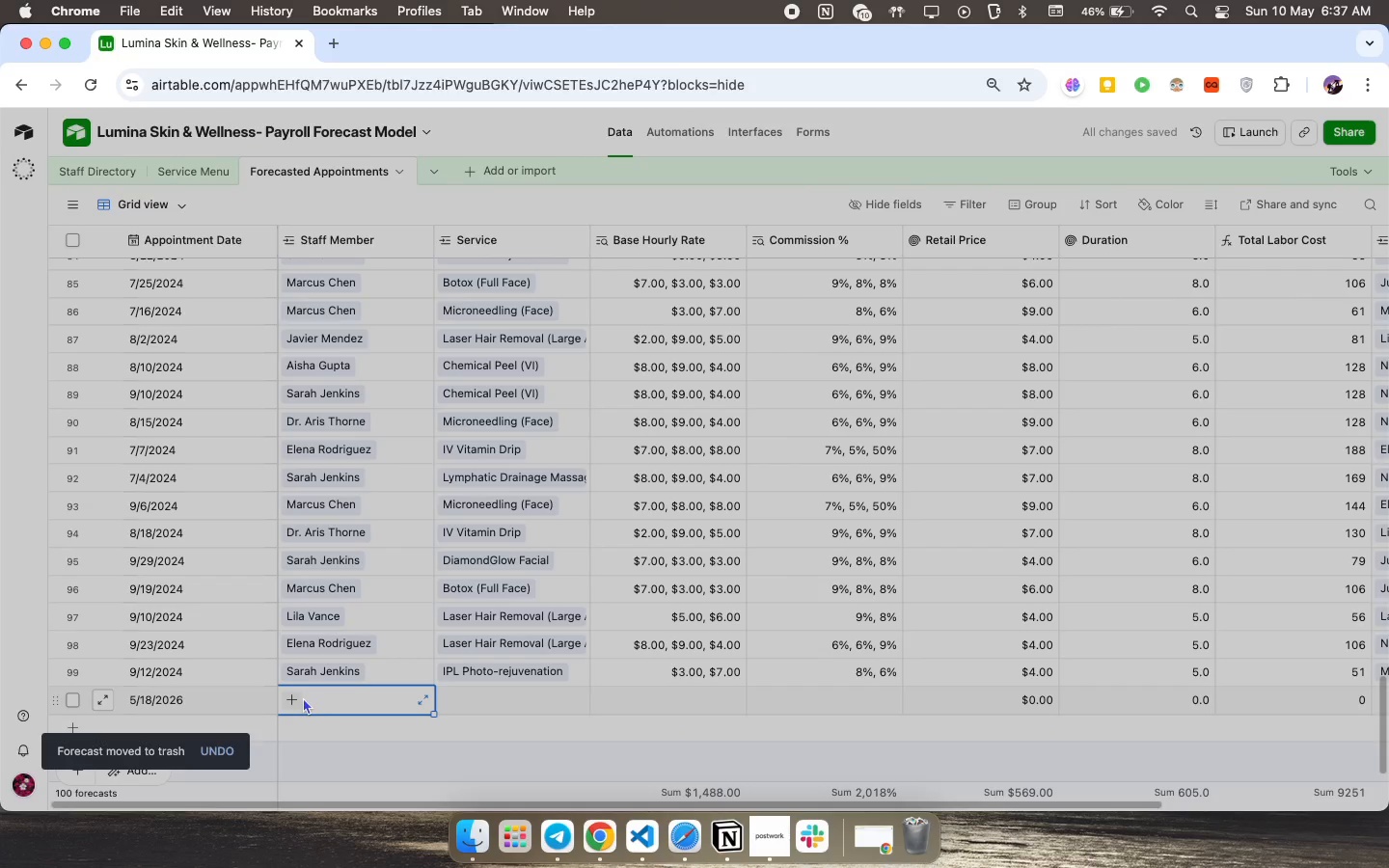 
left_click([288, 698])
 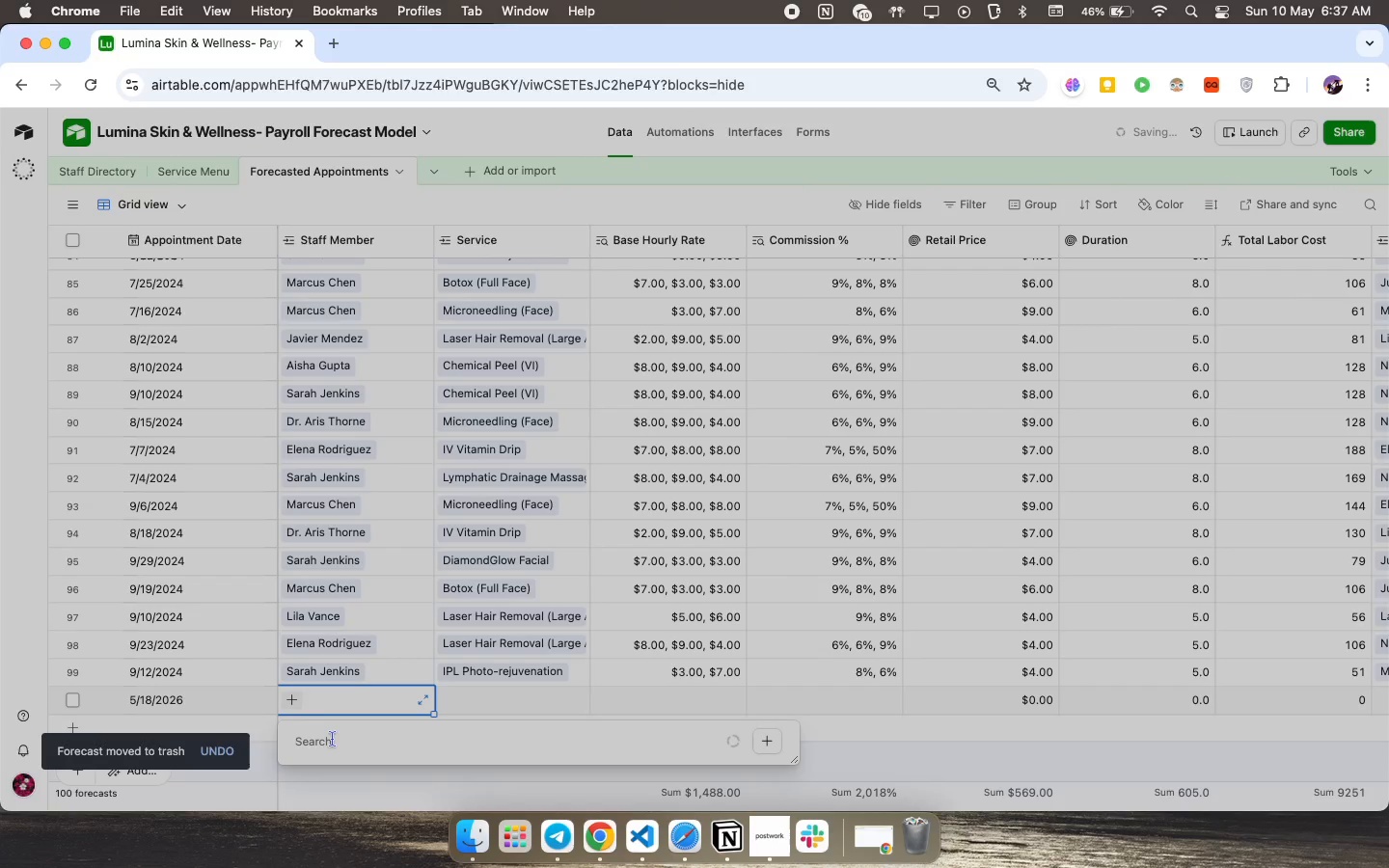 
left_click([449, 583])
 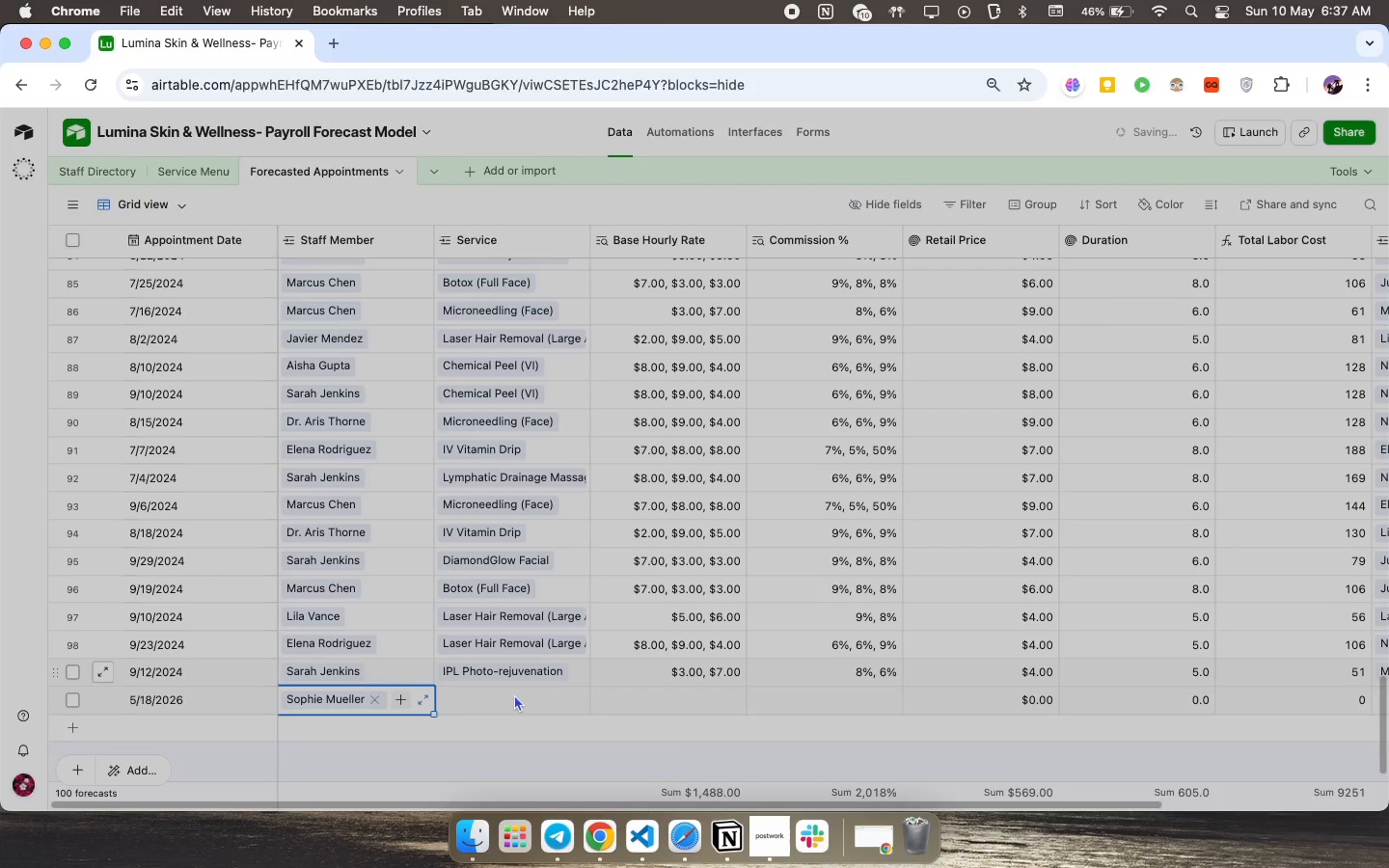 
scroll: coordinate [457, 612], scroll_direction: down, amount: 48.0
 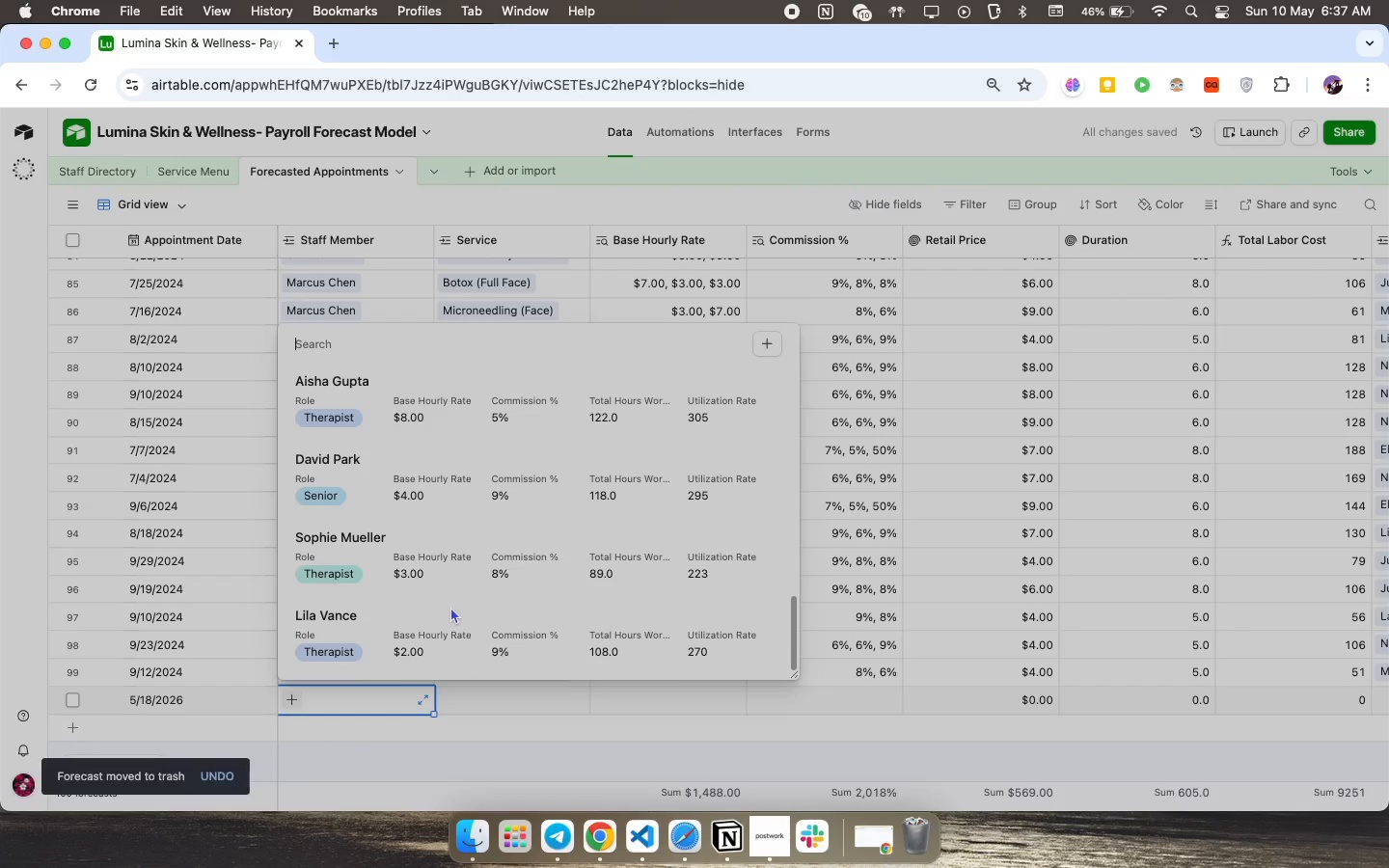 
left_click([513, 696])
 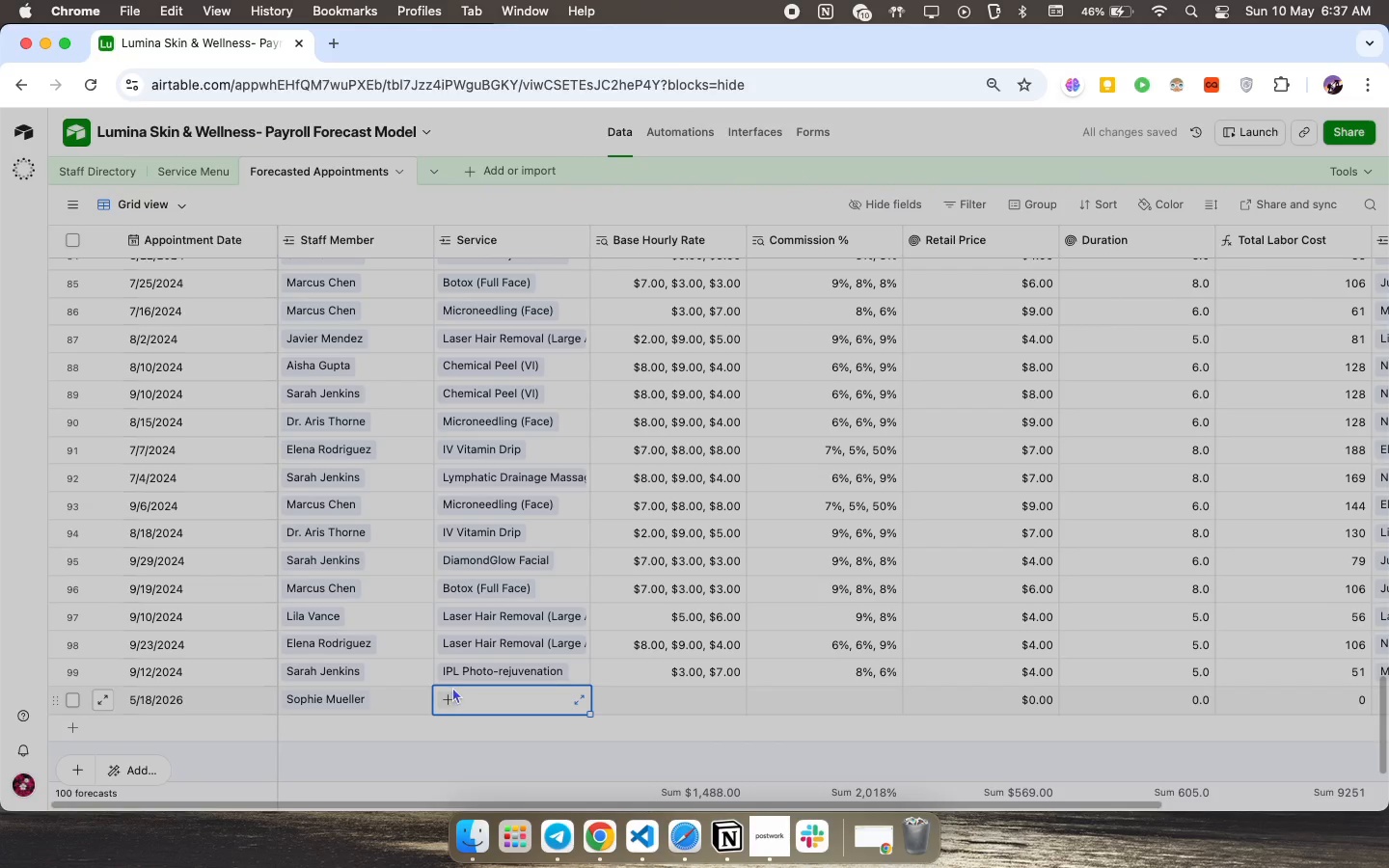 
left_click([452, 687])
 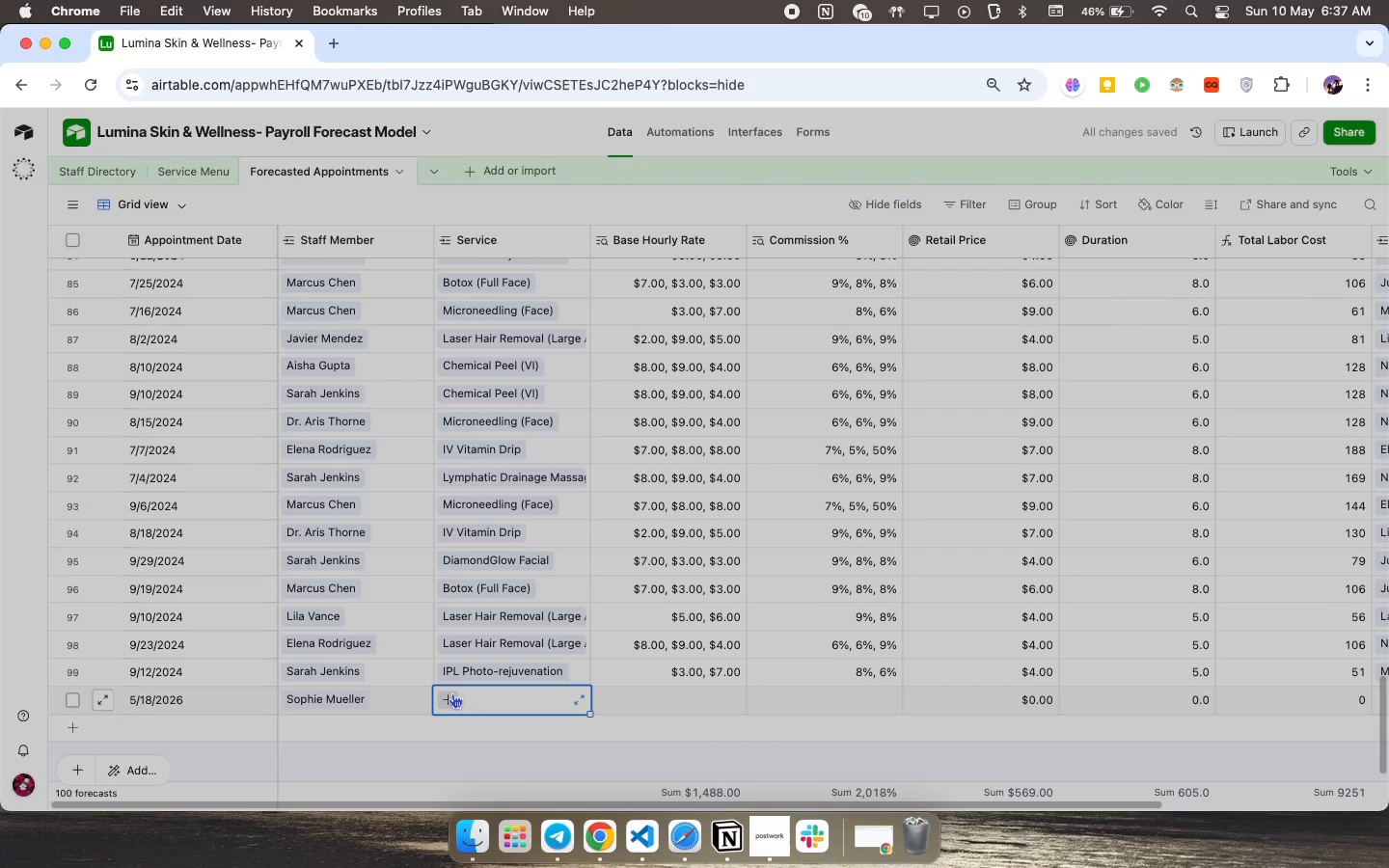 
left_click([451, 695])
 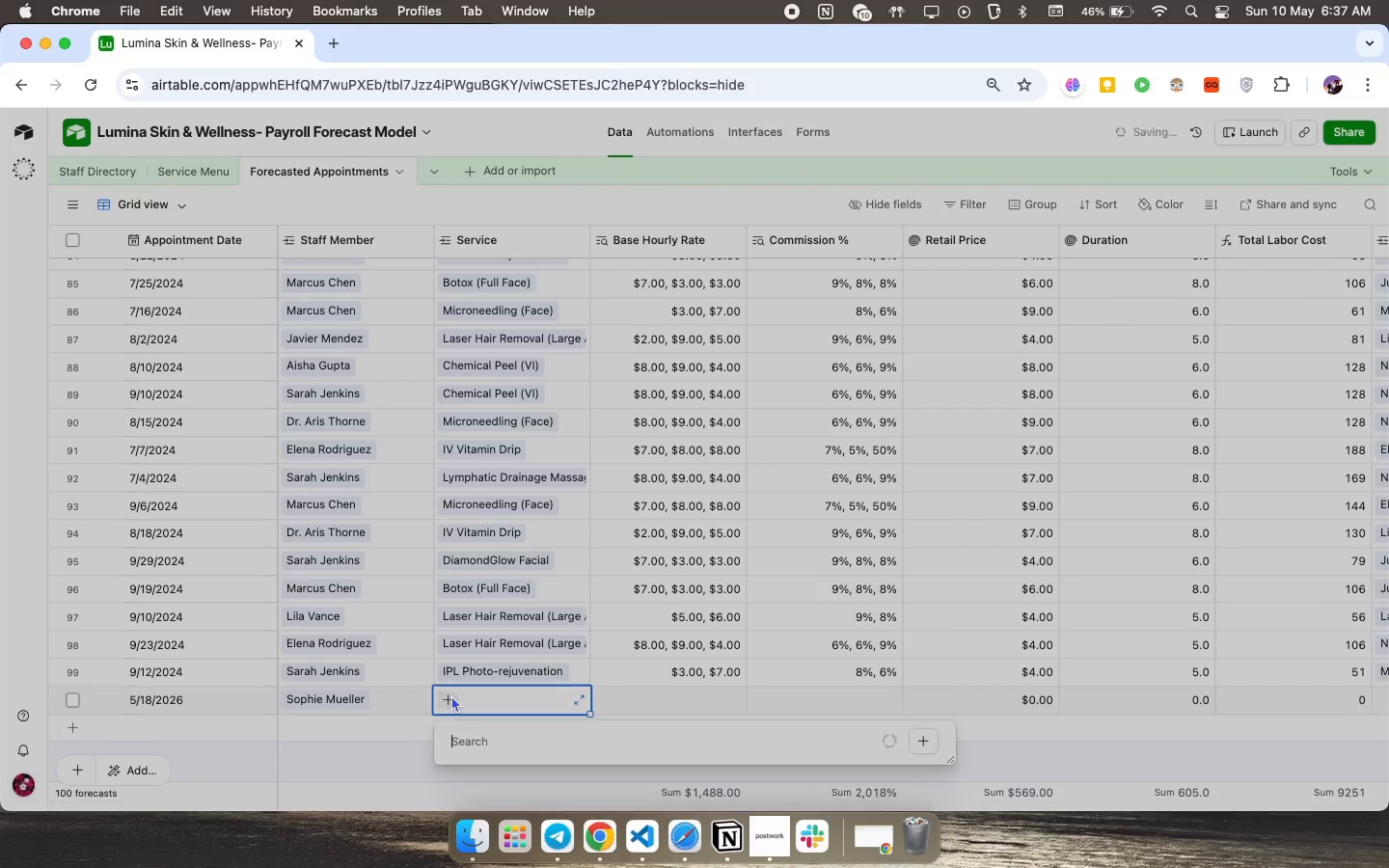 
scroll: coordinate [537, 577], scroll_direction: down, amount: 51.0
 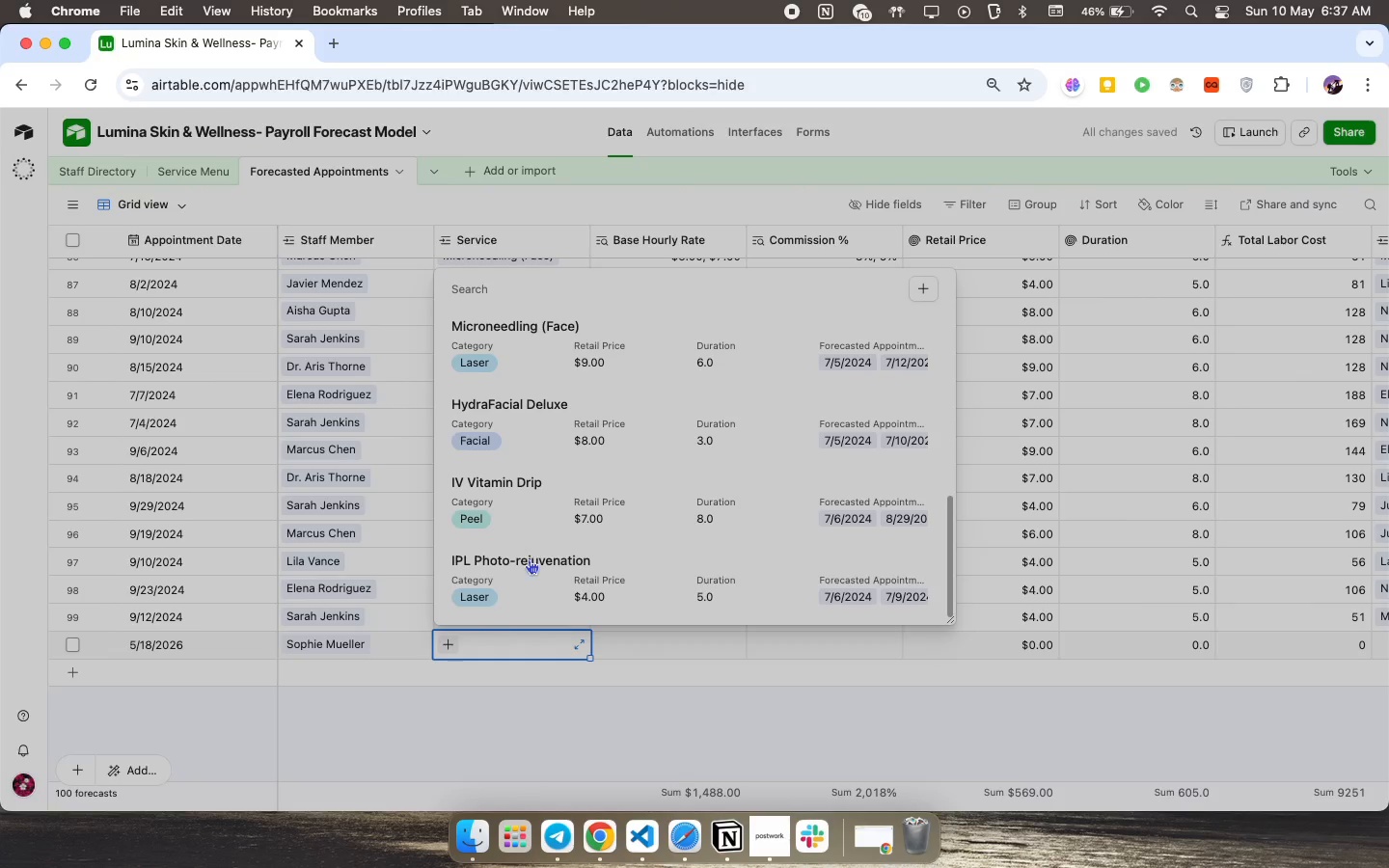 
left_click([545, 522])
 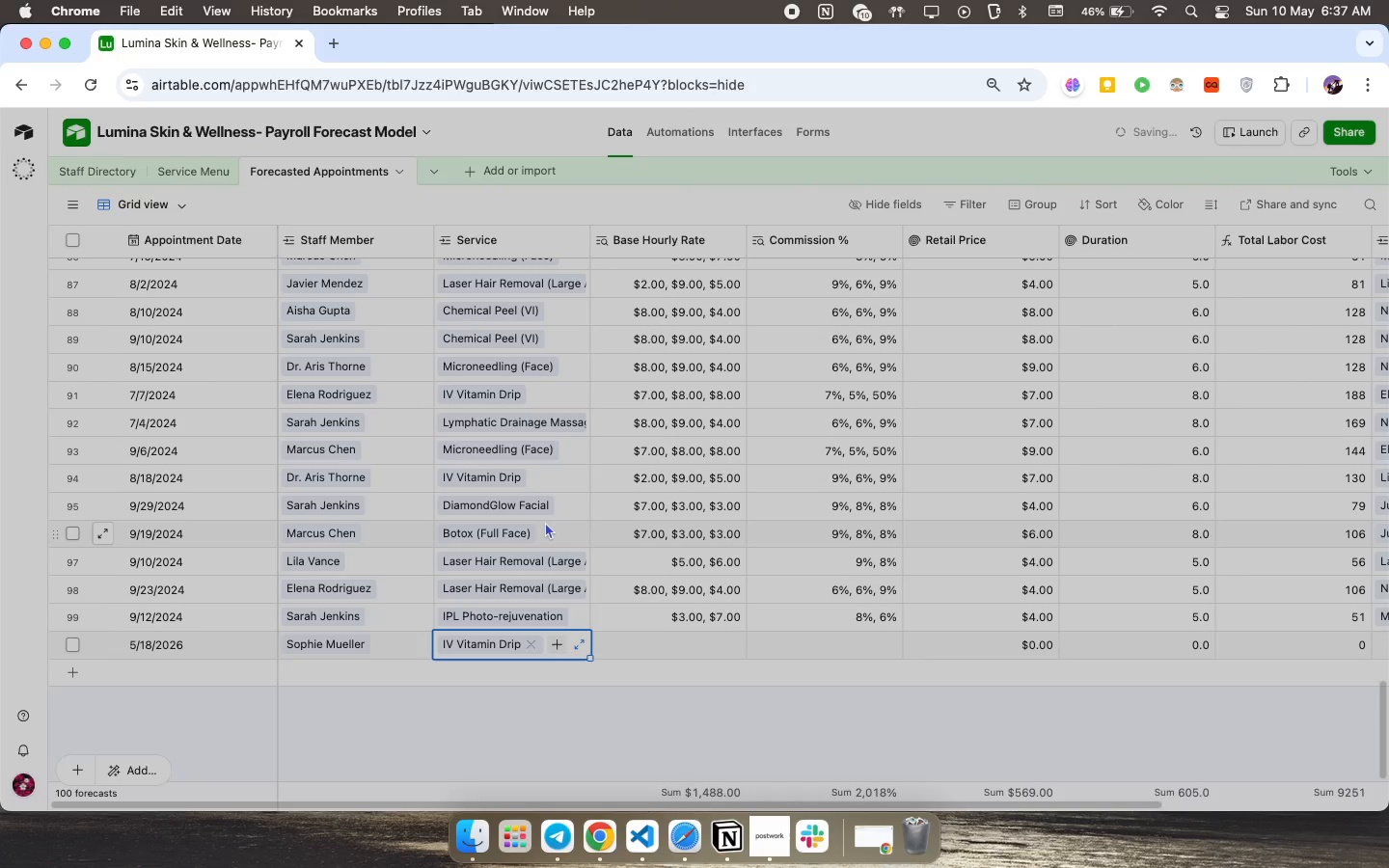 
mouse_move([567, 520])
 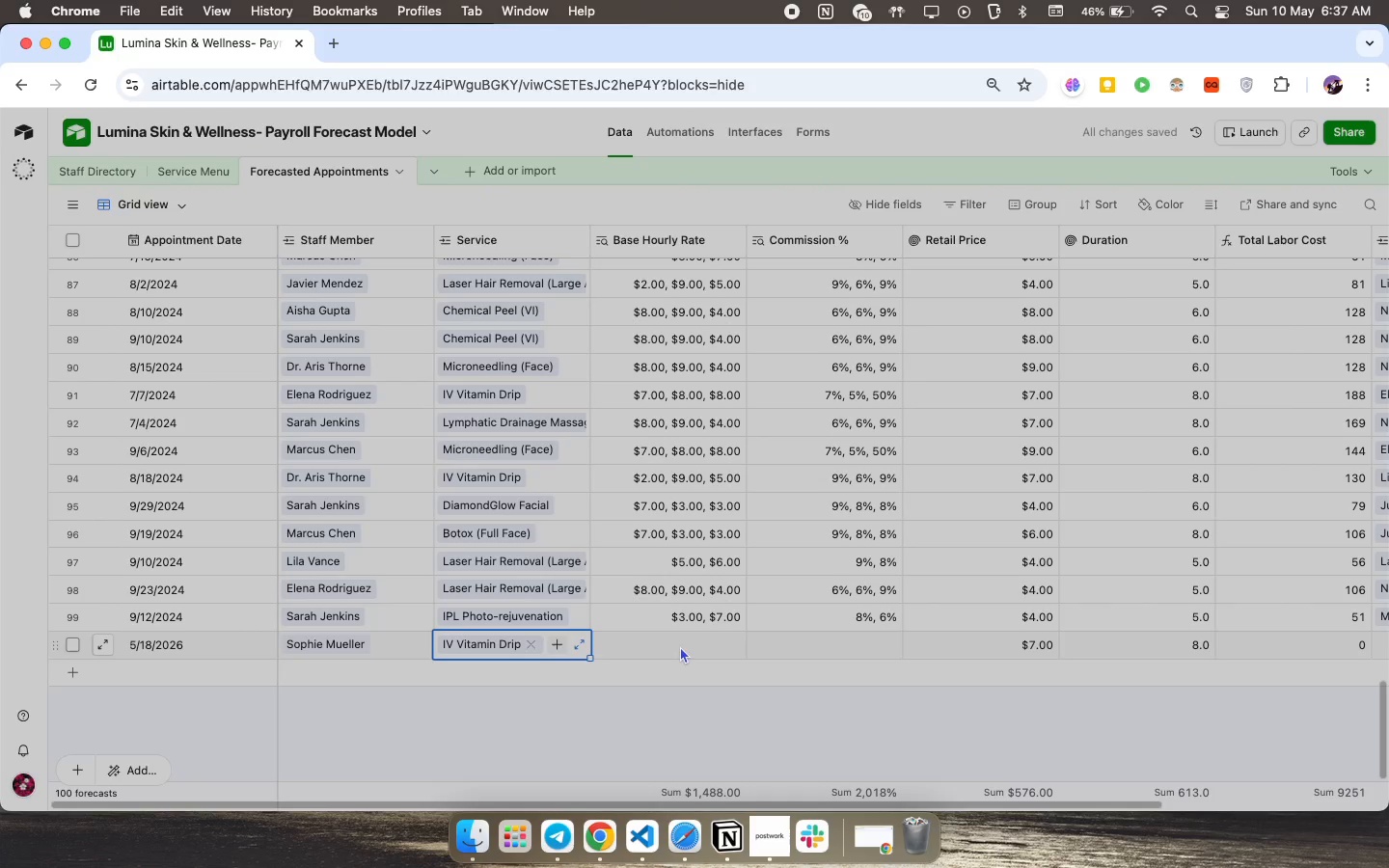 
left_click([681, 643])
 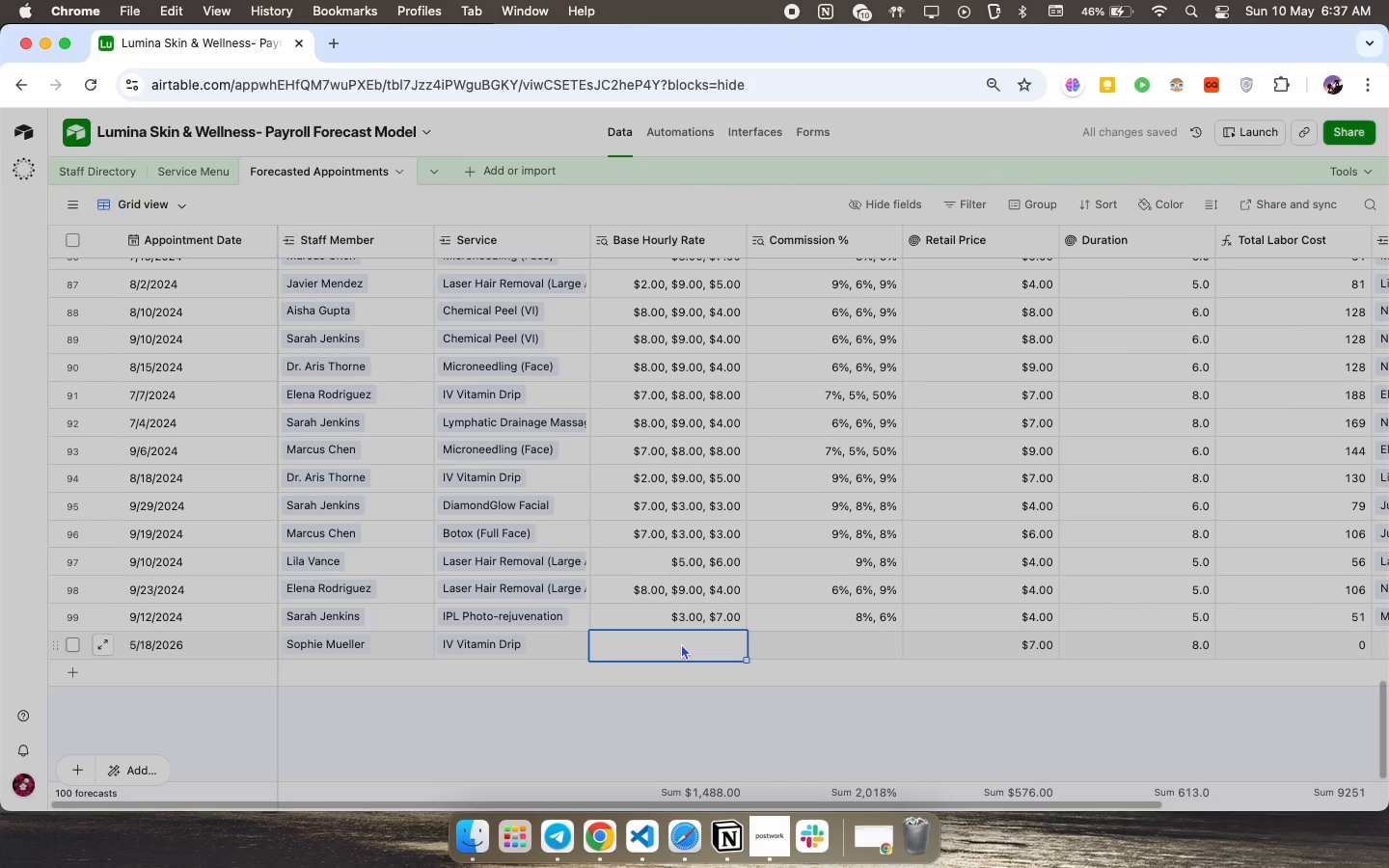 
left_click([681, 643])
 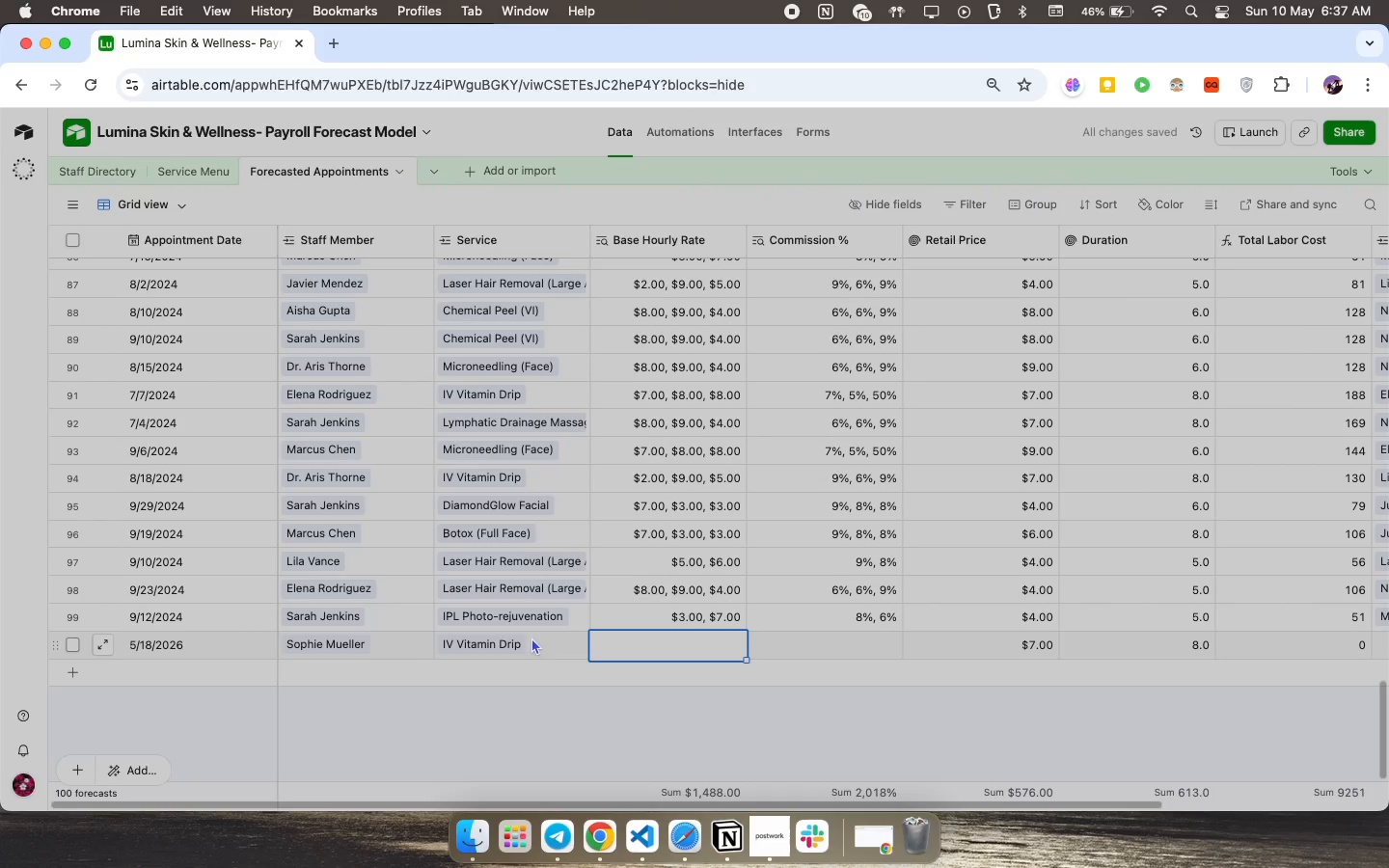 
left_click([492, 642])
 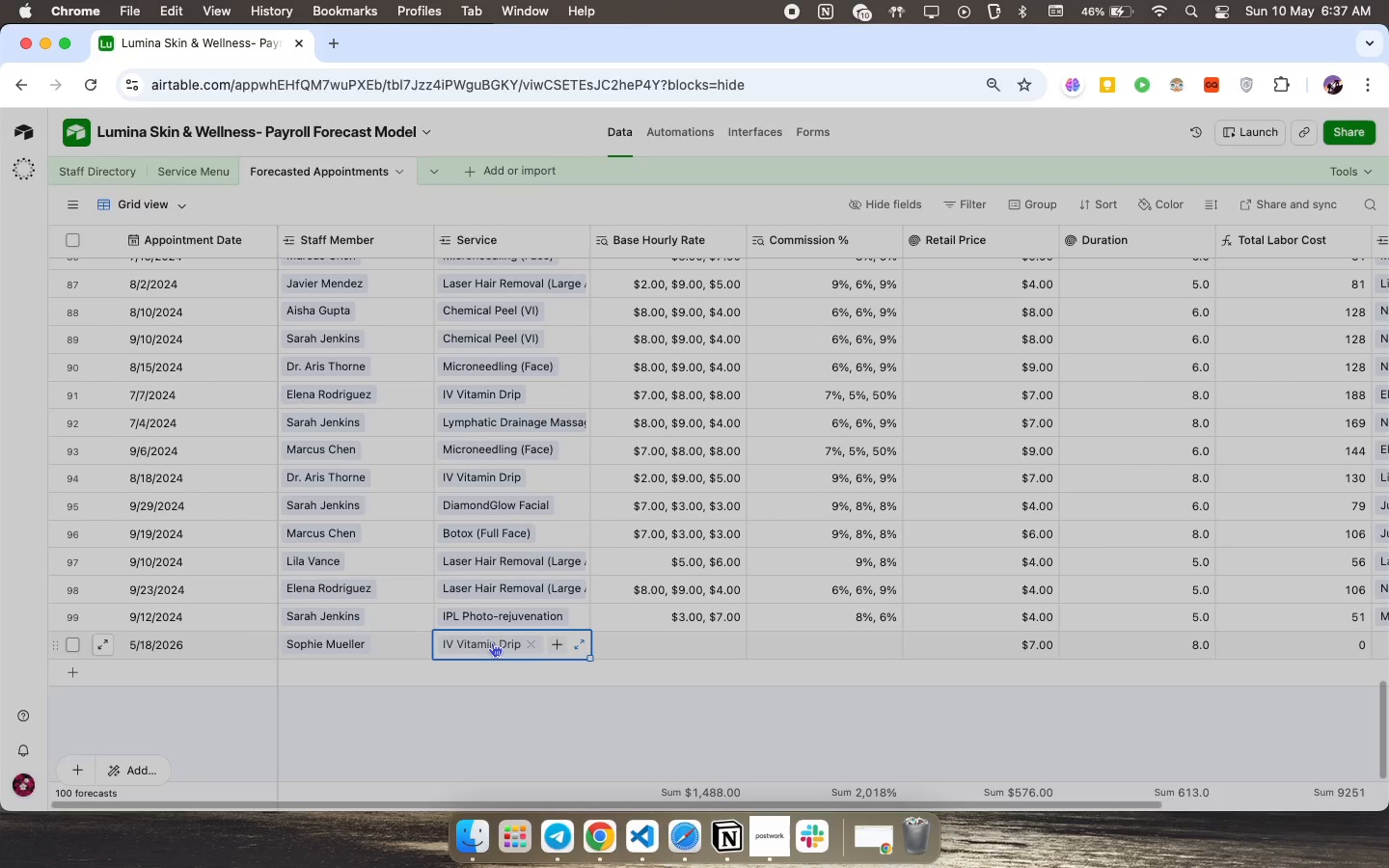 
double_click([492, 642])
 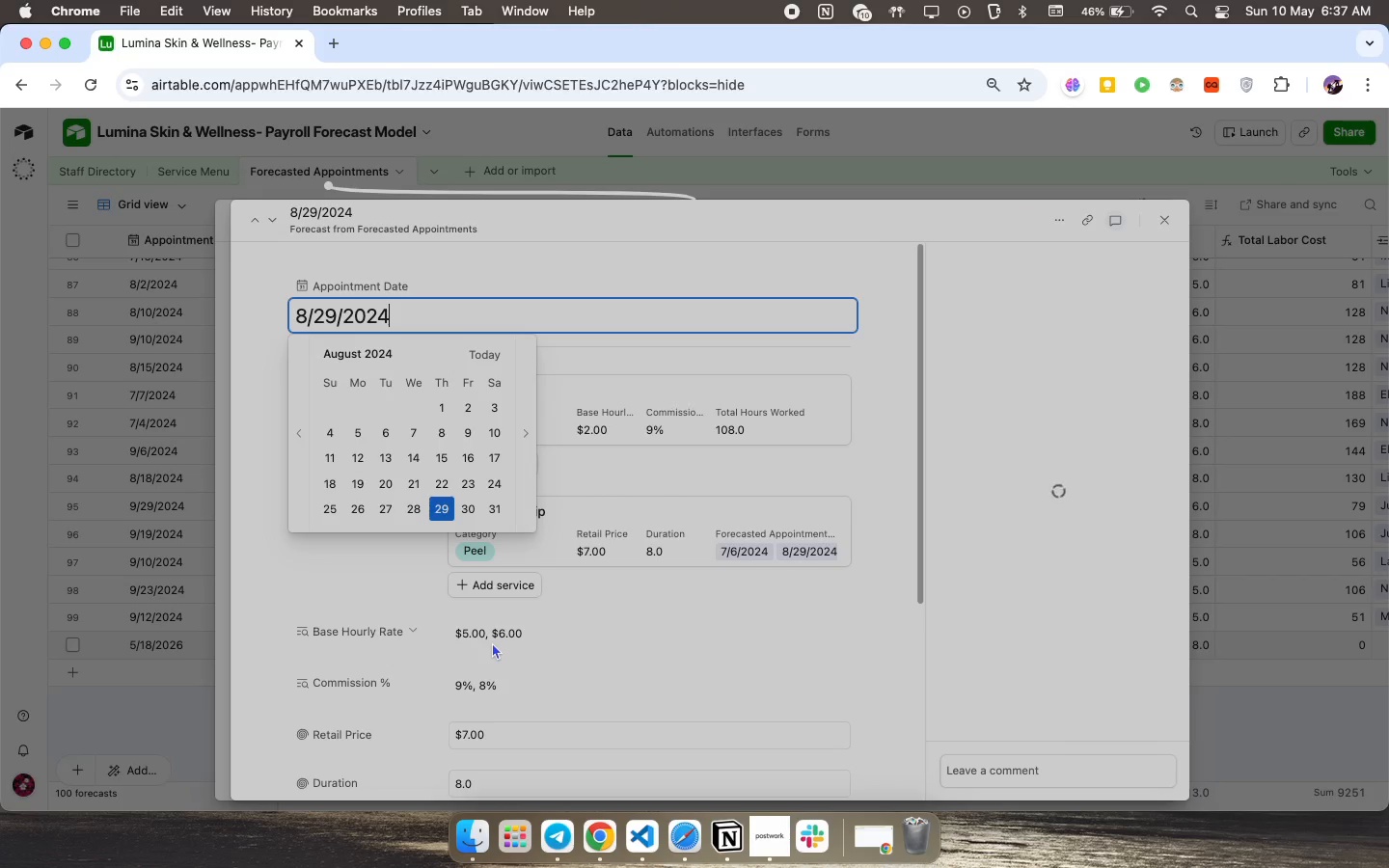 
left_click([833, 626])
 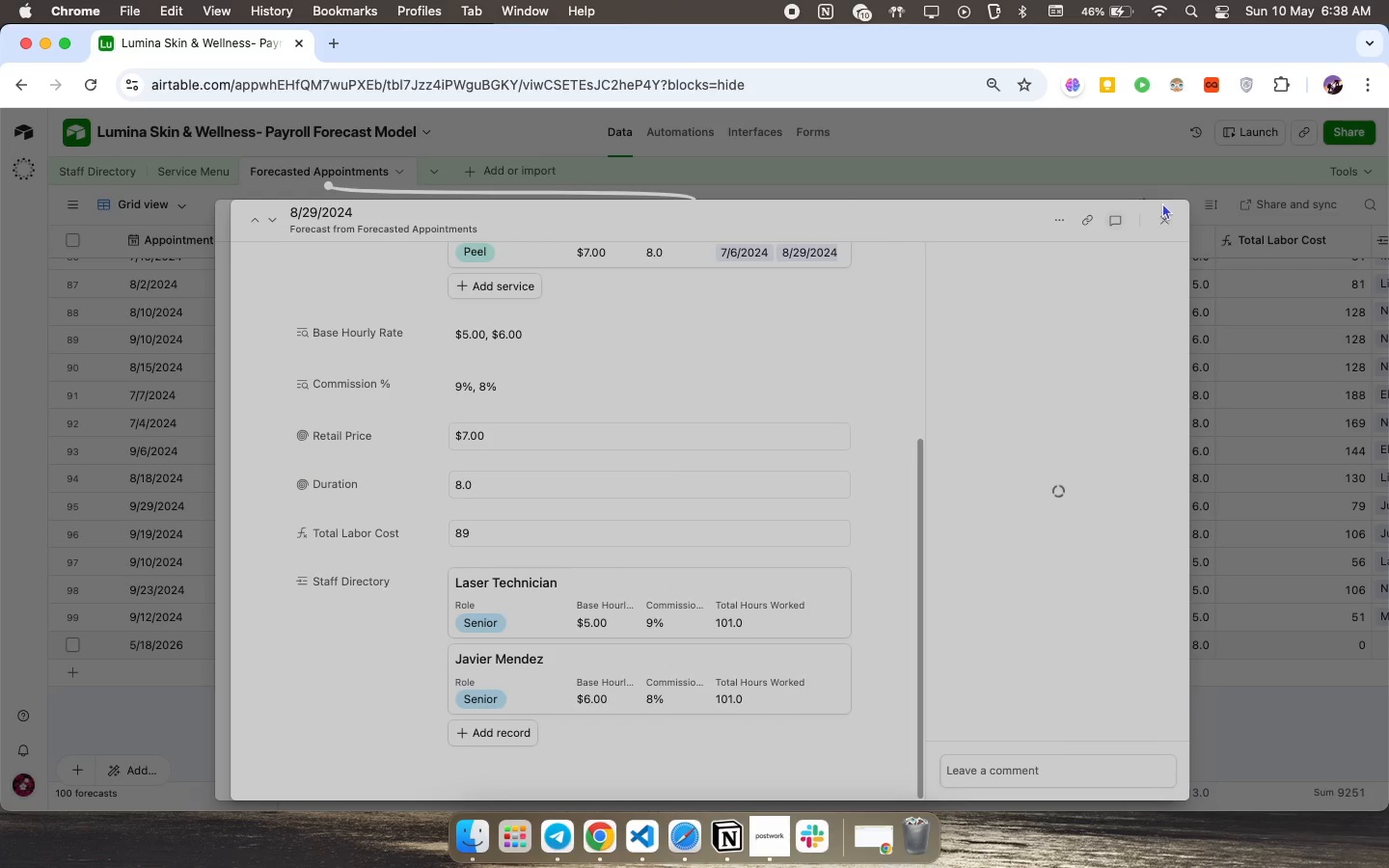 
scroll: coordinate [833, 626], scroll_direction: down, amount: 9.0
 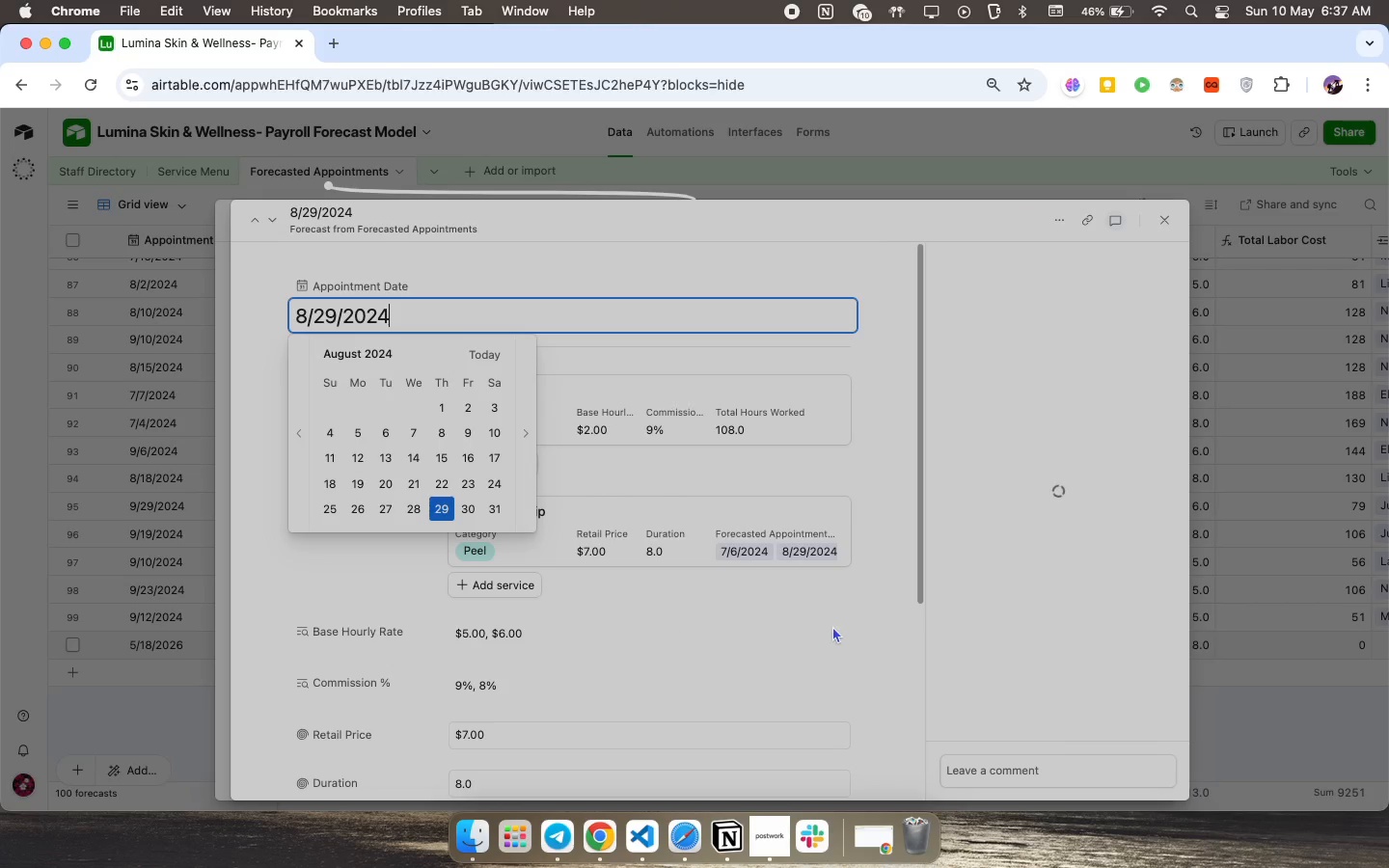 
left_click([1160, 214])
 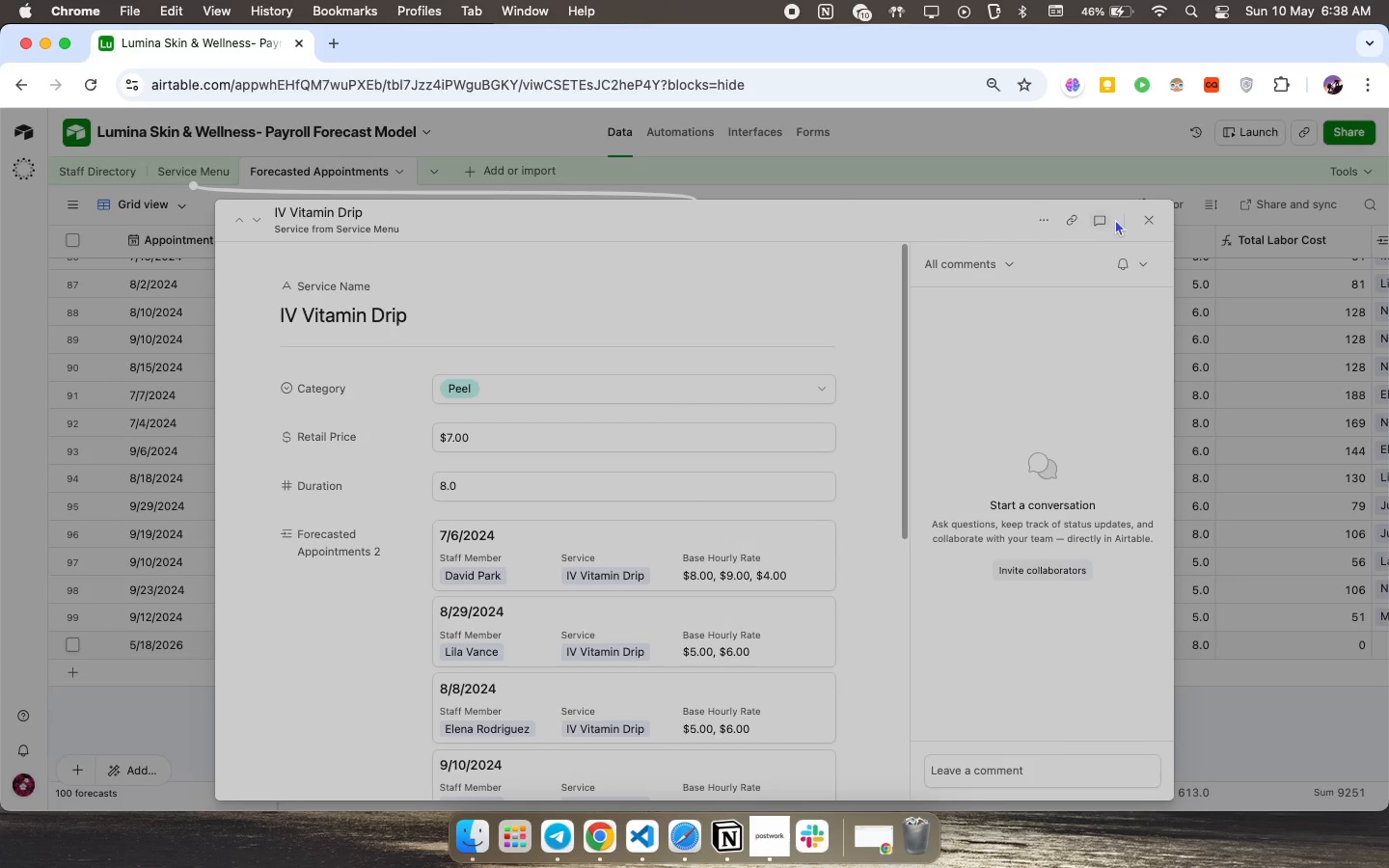 
left_click([1147, 213])
 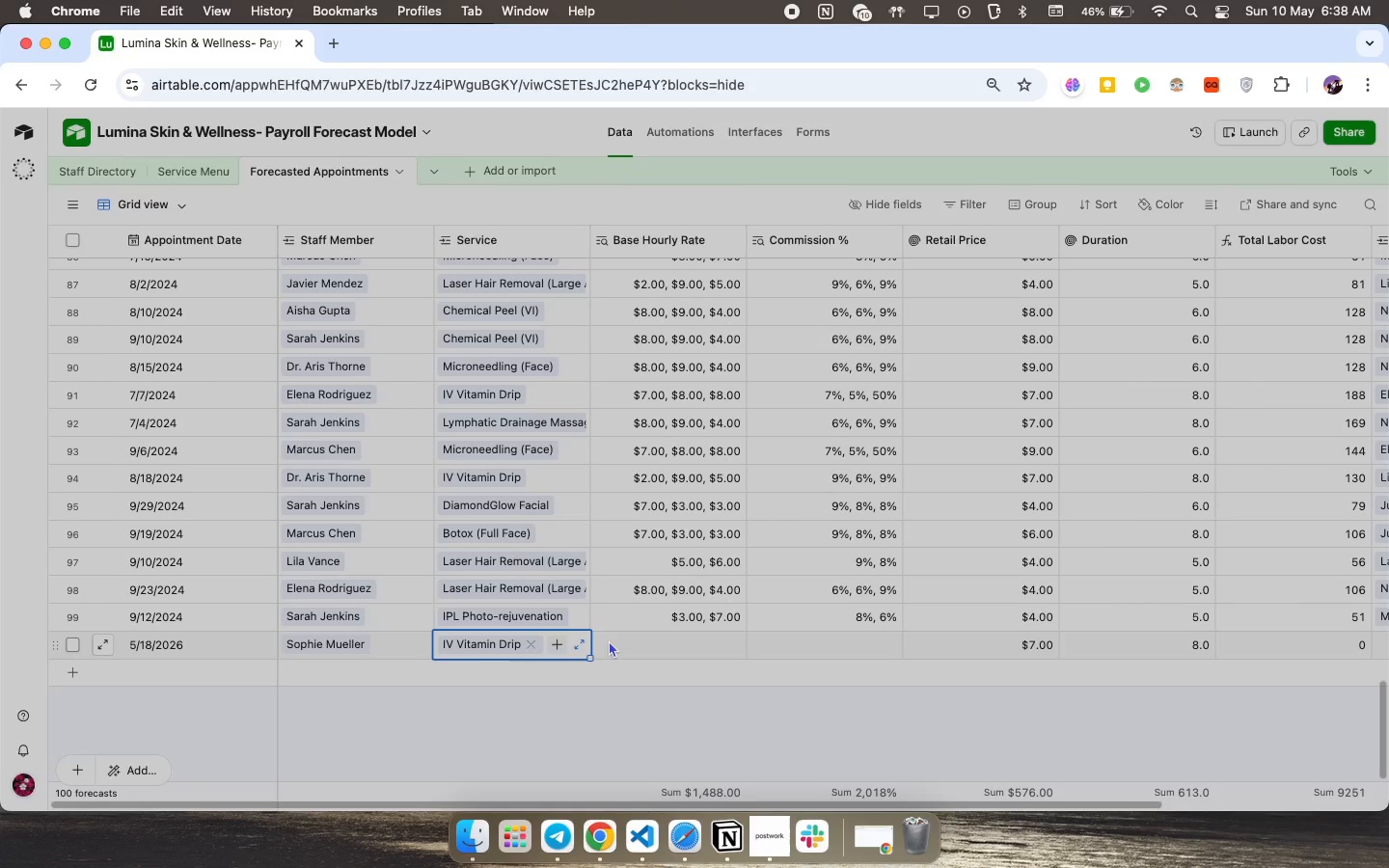 
scroll: coordinate [420, 639], scroll_direction: down, amount: 2.0
 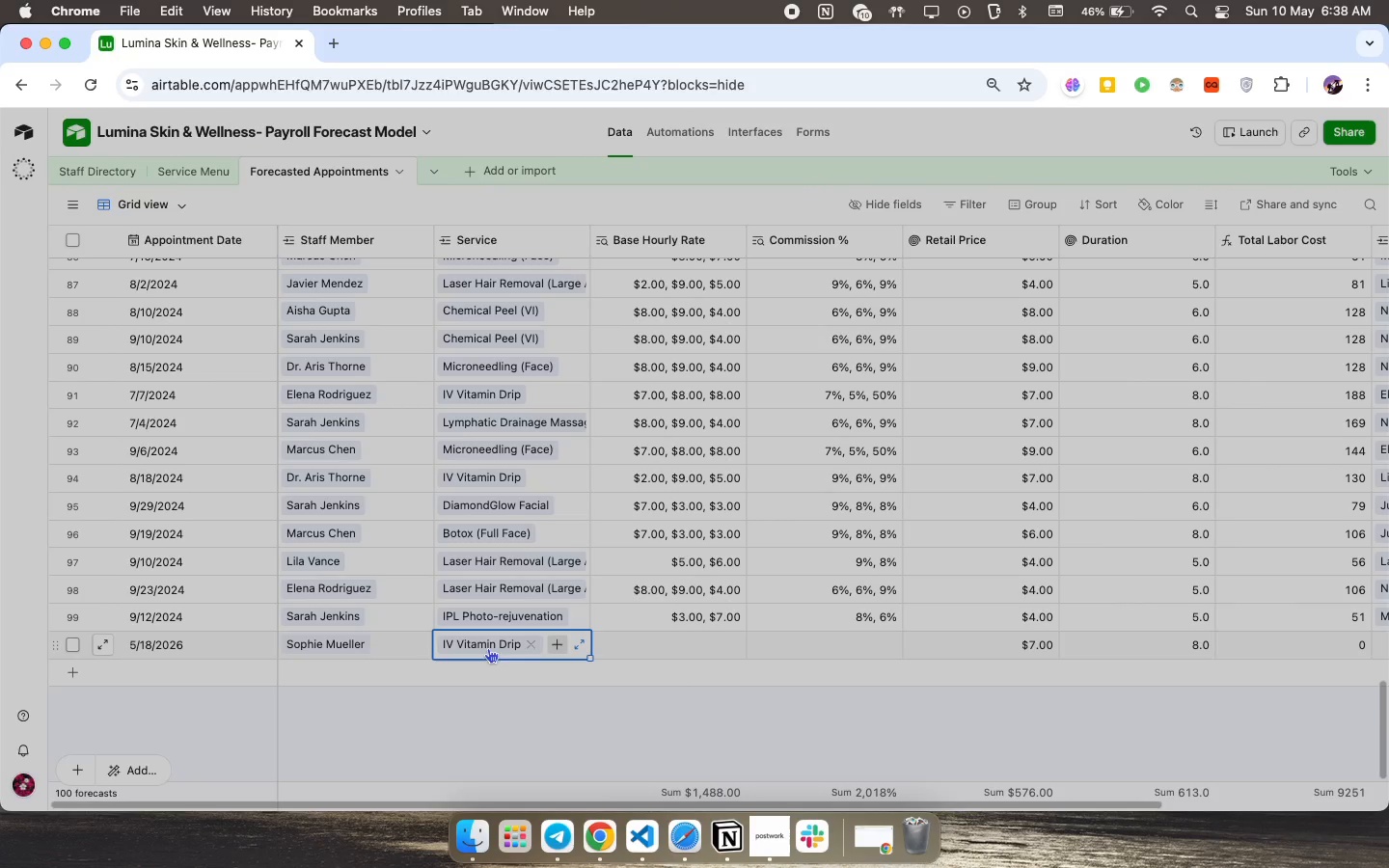 
left_click([526, 641])
 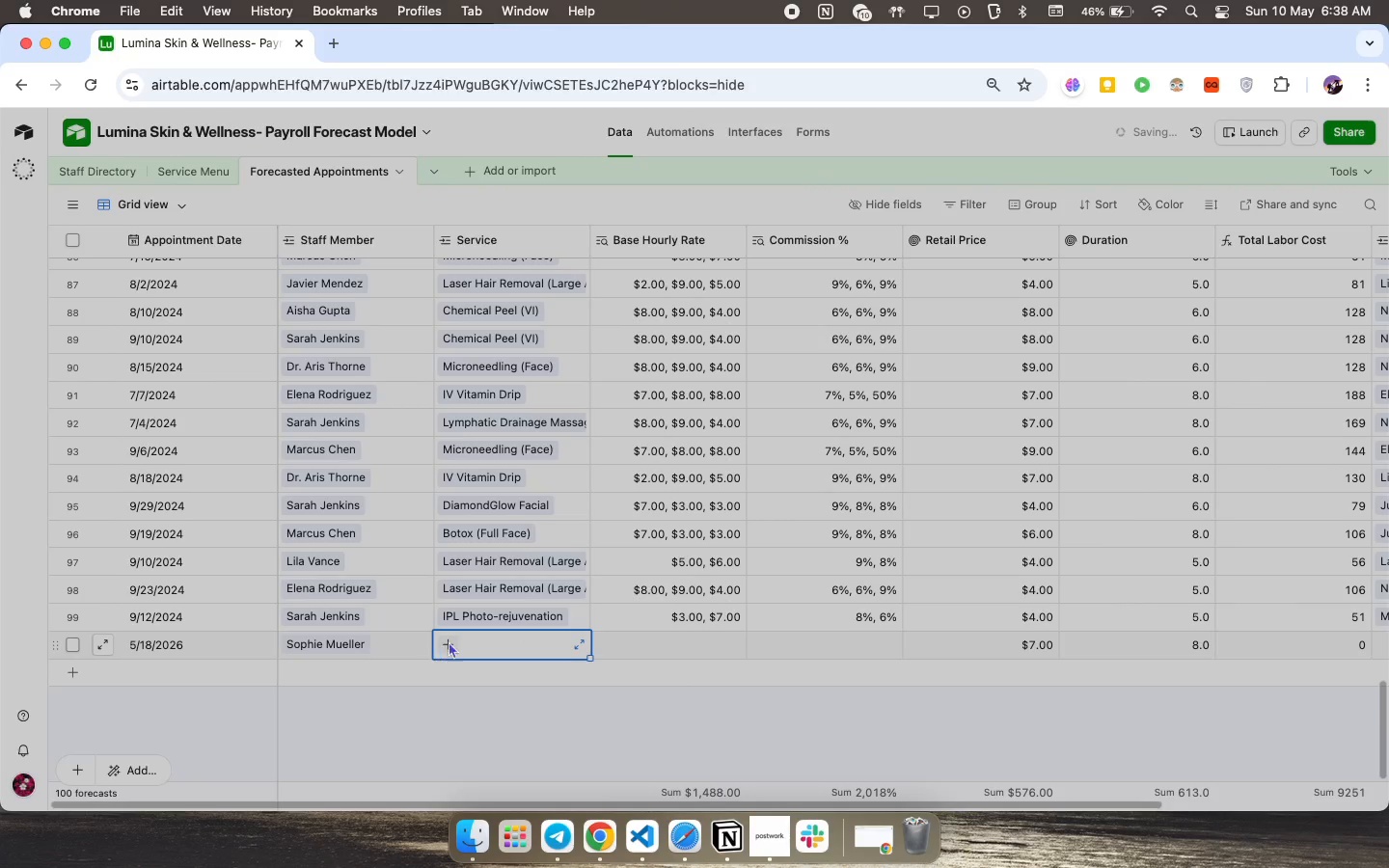 
left_click([450, 640])
 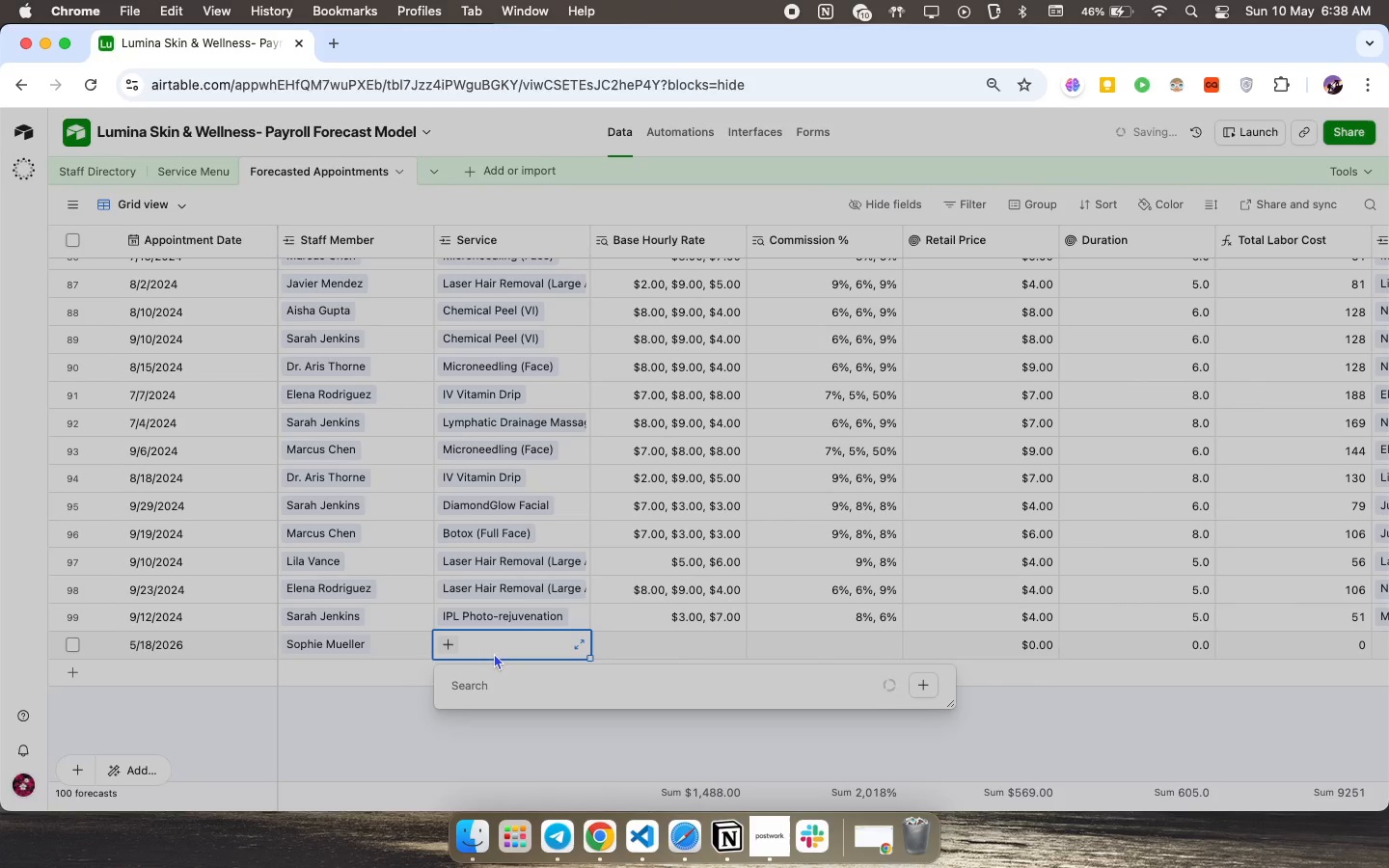 
mouse_move([499, 648])
 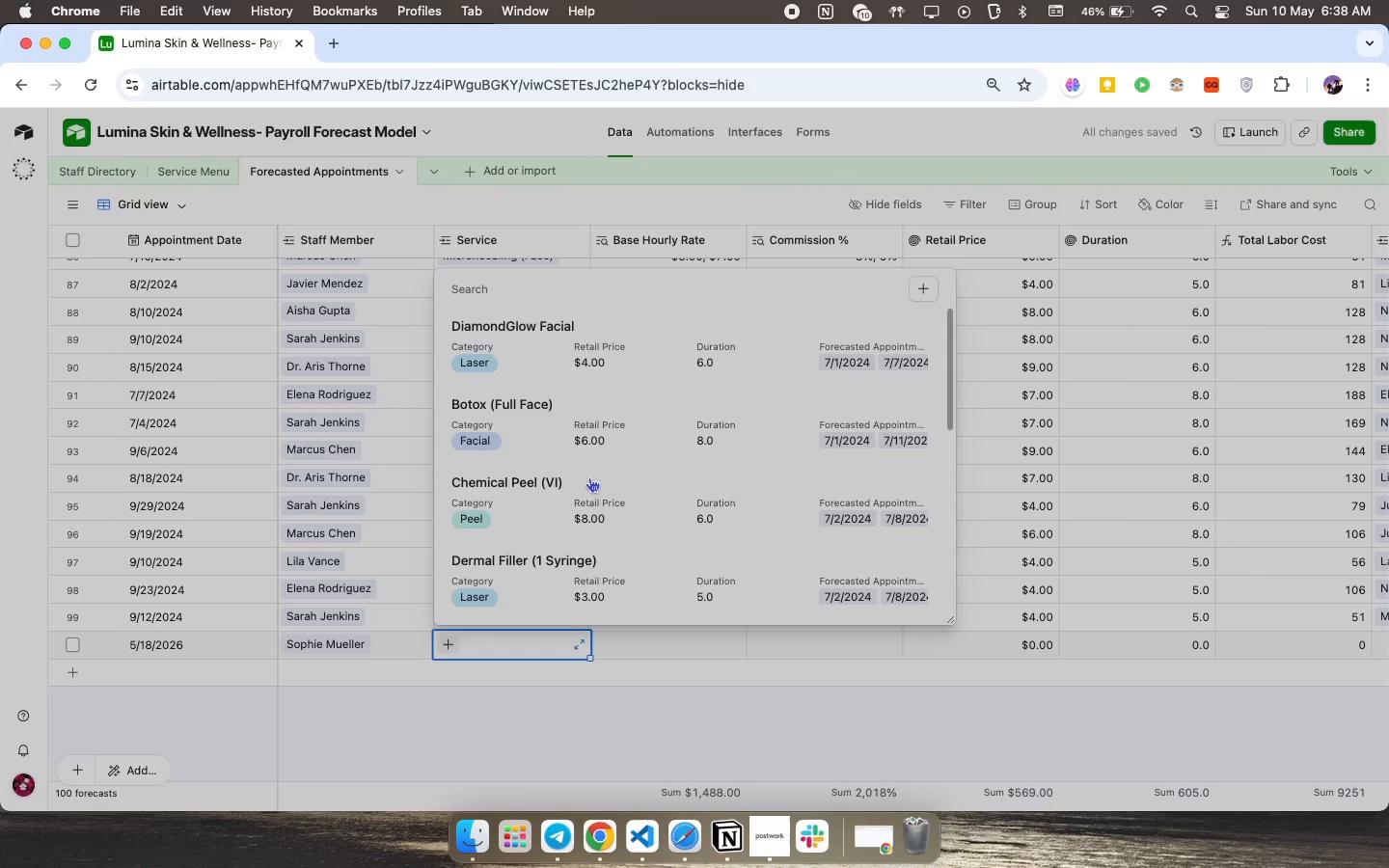 
scroll: coordinate [569, 521], scroll_direction: down, amount: 22.0
 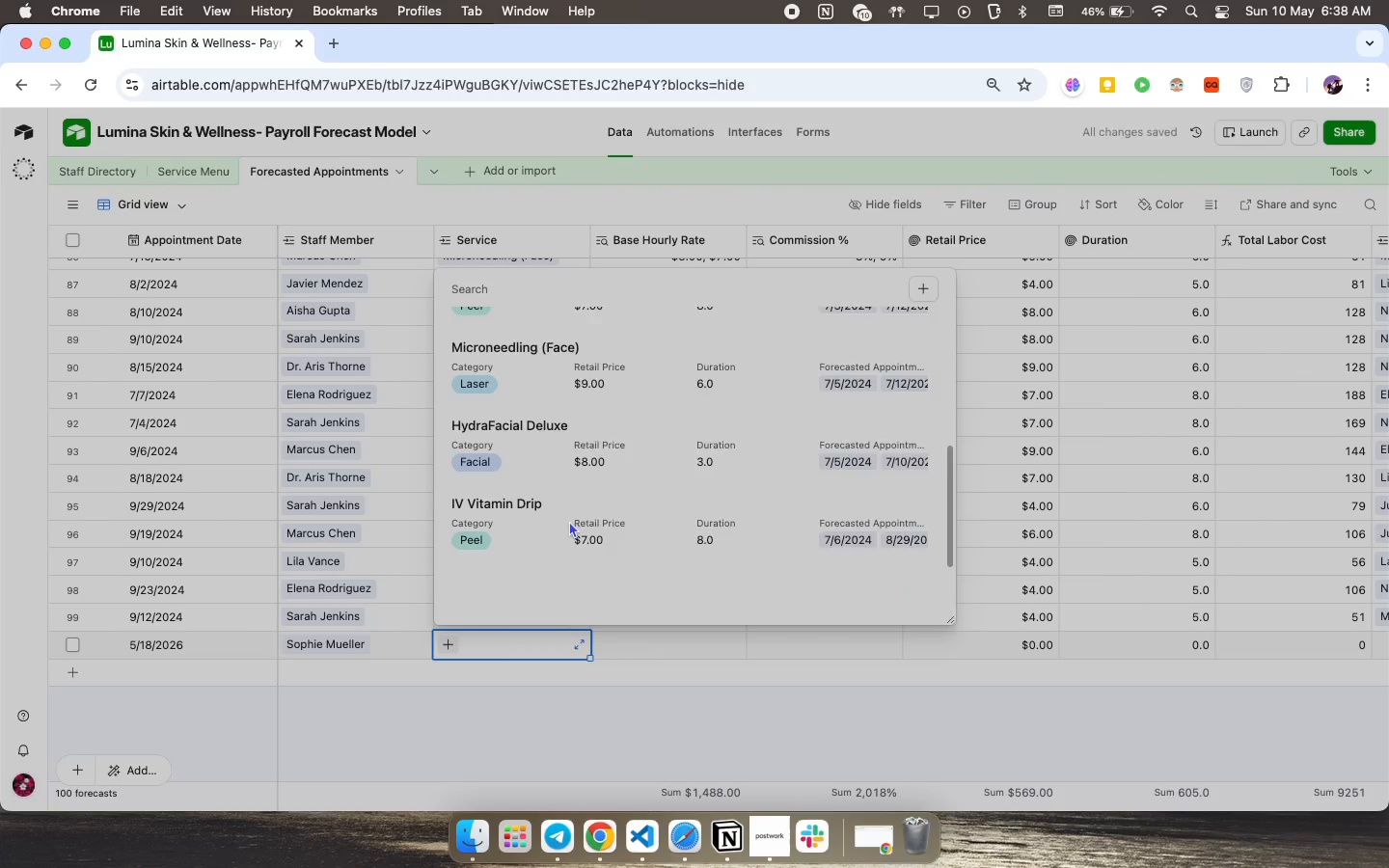 
scroll: coordinate [569, 521], scroll_direction: up, amount: 31.0
 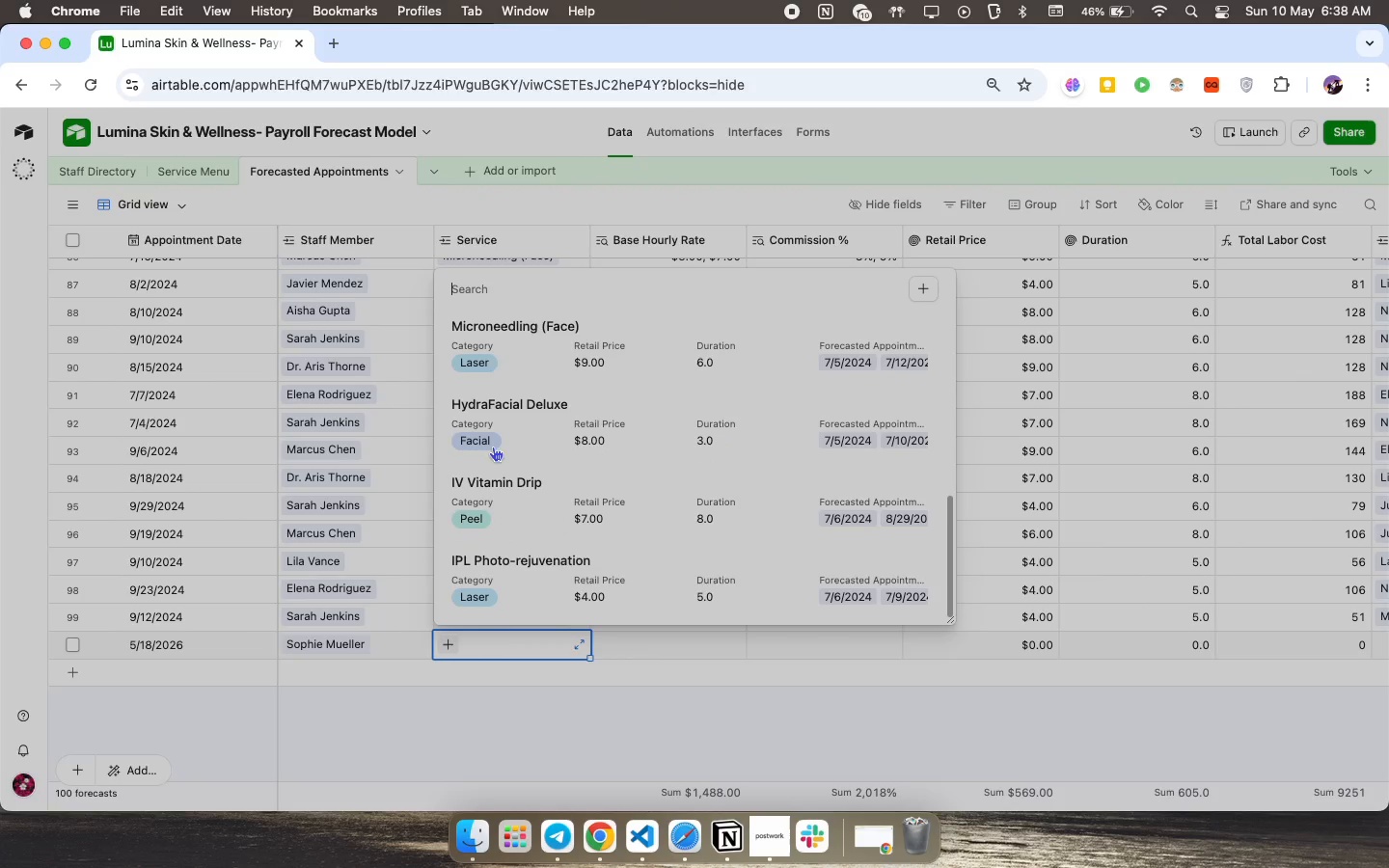 
double_click([512, 342])
 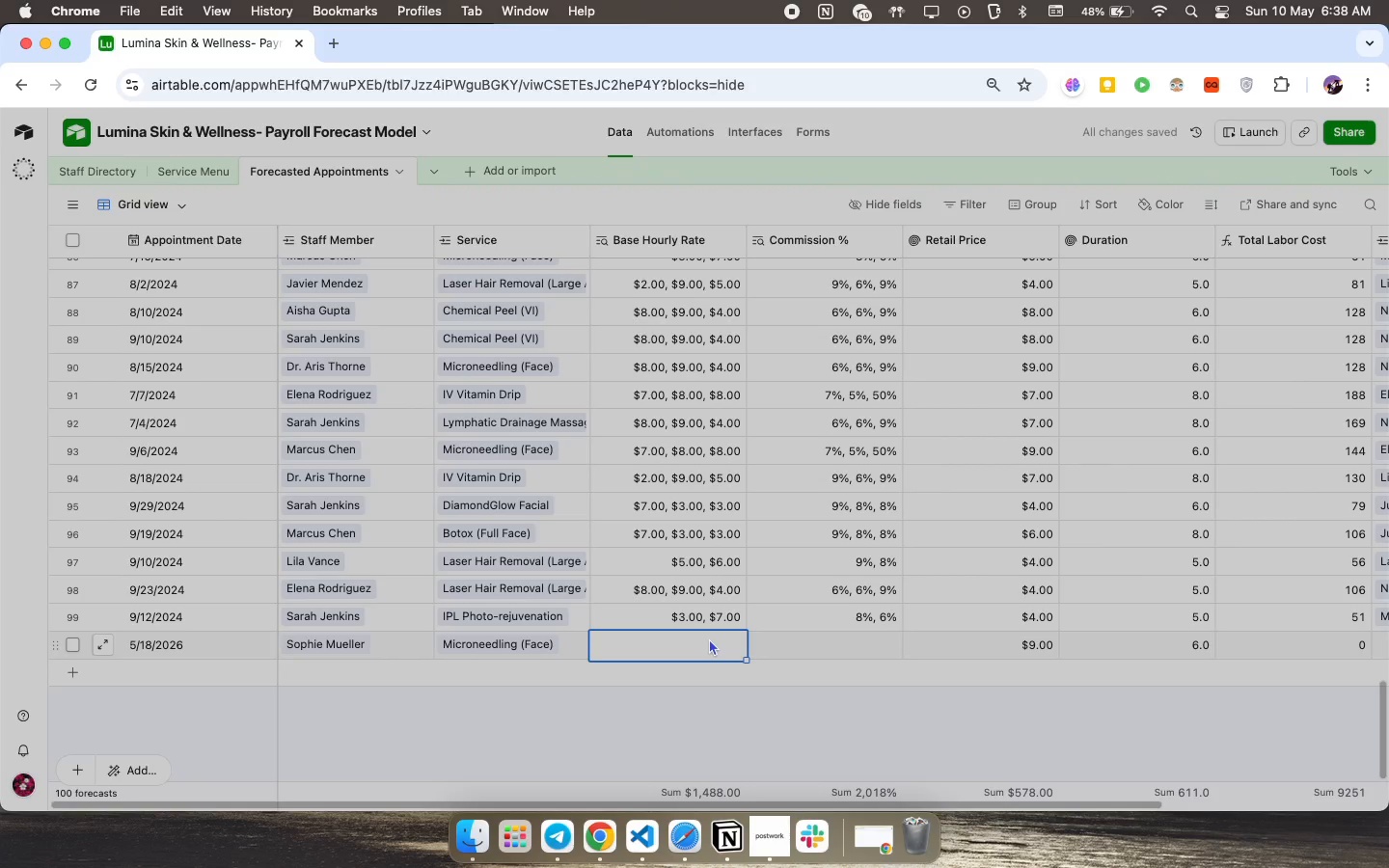 
left_click([720, 619])
 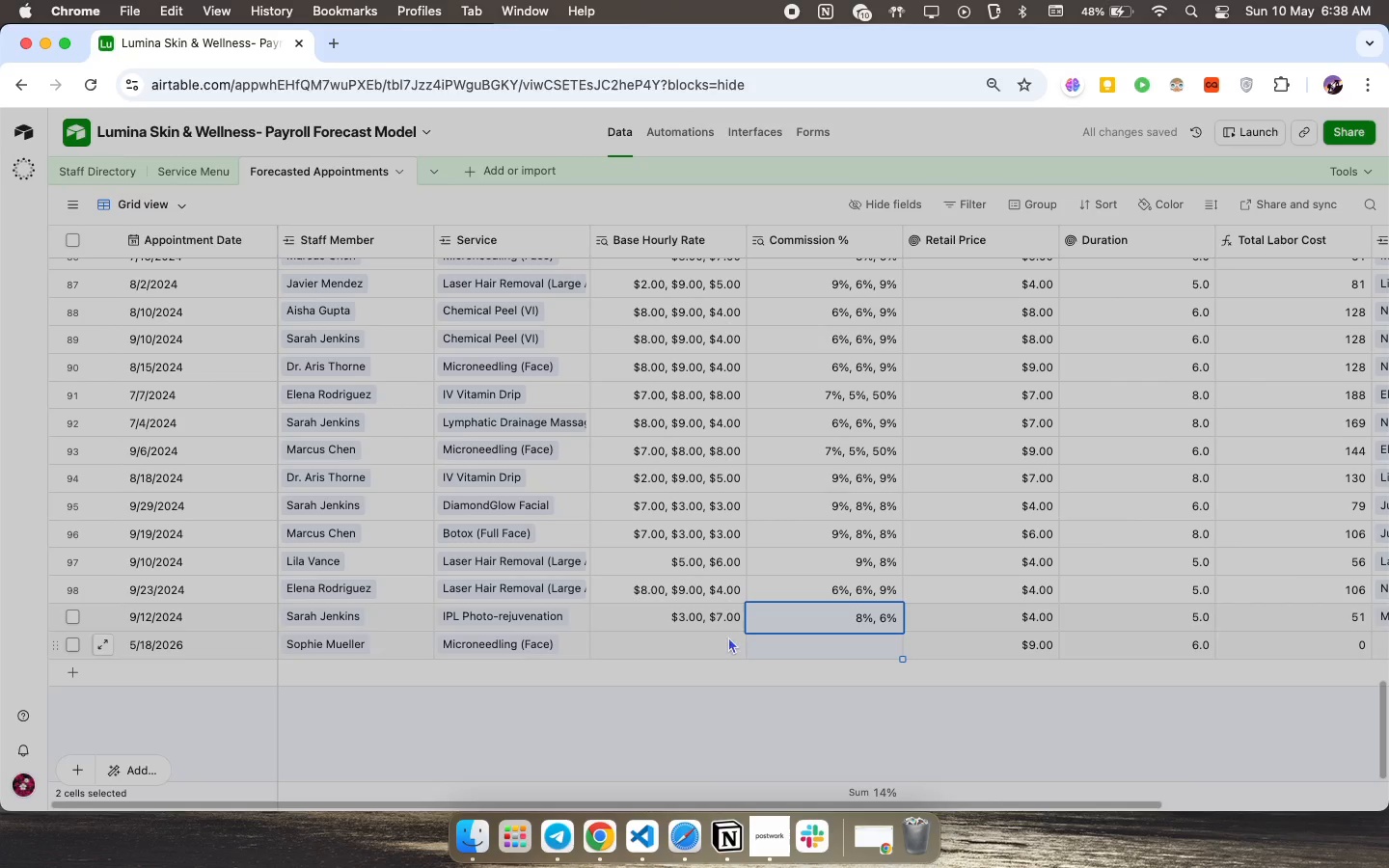 
left_click_drag(start_coordinate=[747, 627], to_coordinate=[749, 647])
 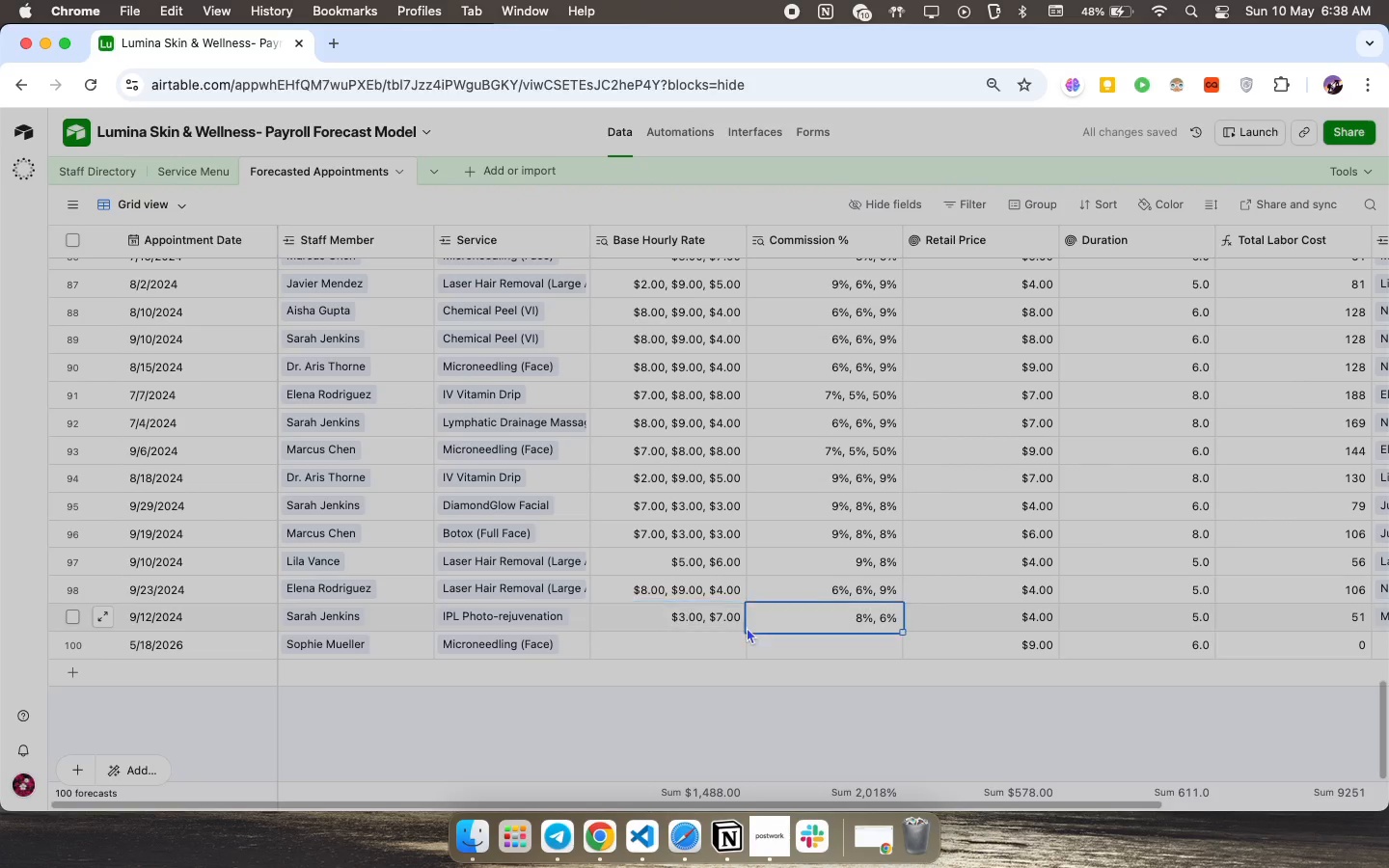 
left_click([714, 626])
 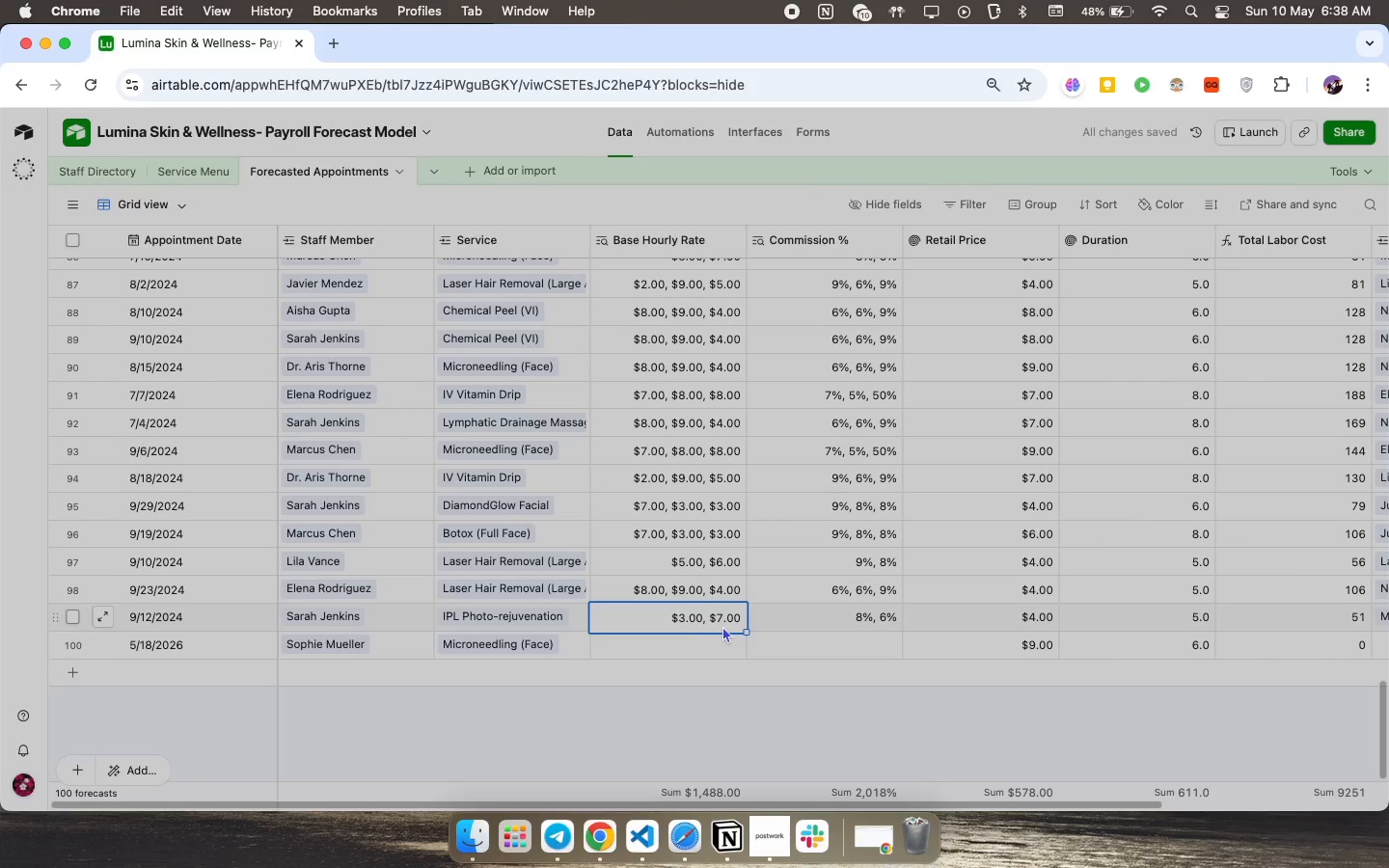 
left_click_drag(start_coordinate=[742, 627], to_coordinate=[744, 657])
 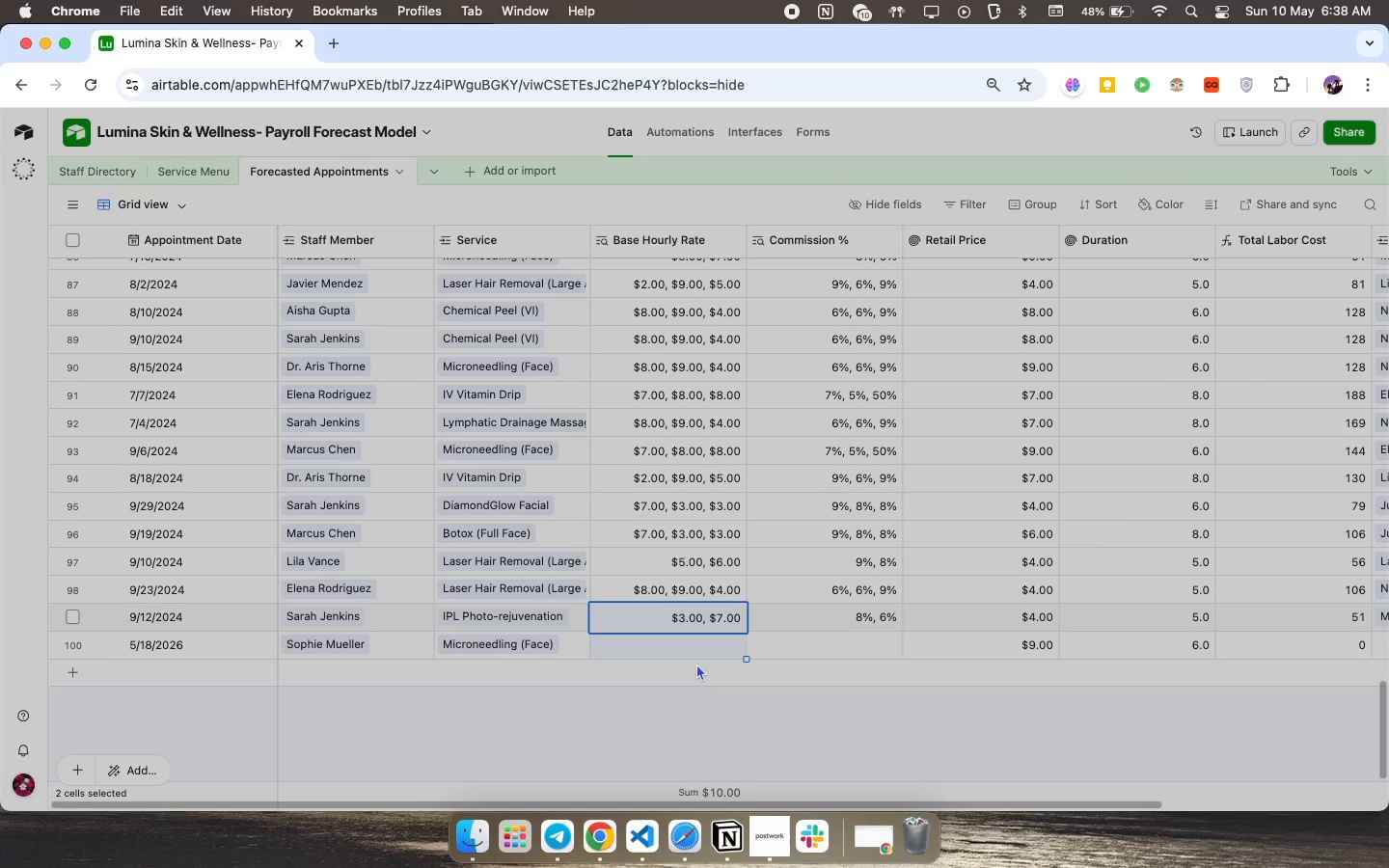 
double_click([693, 649])
 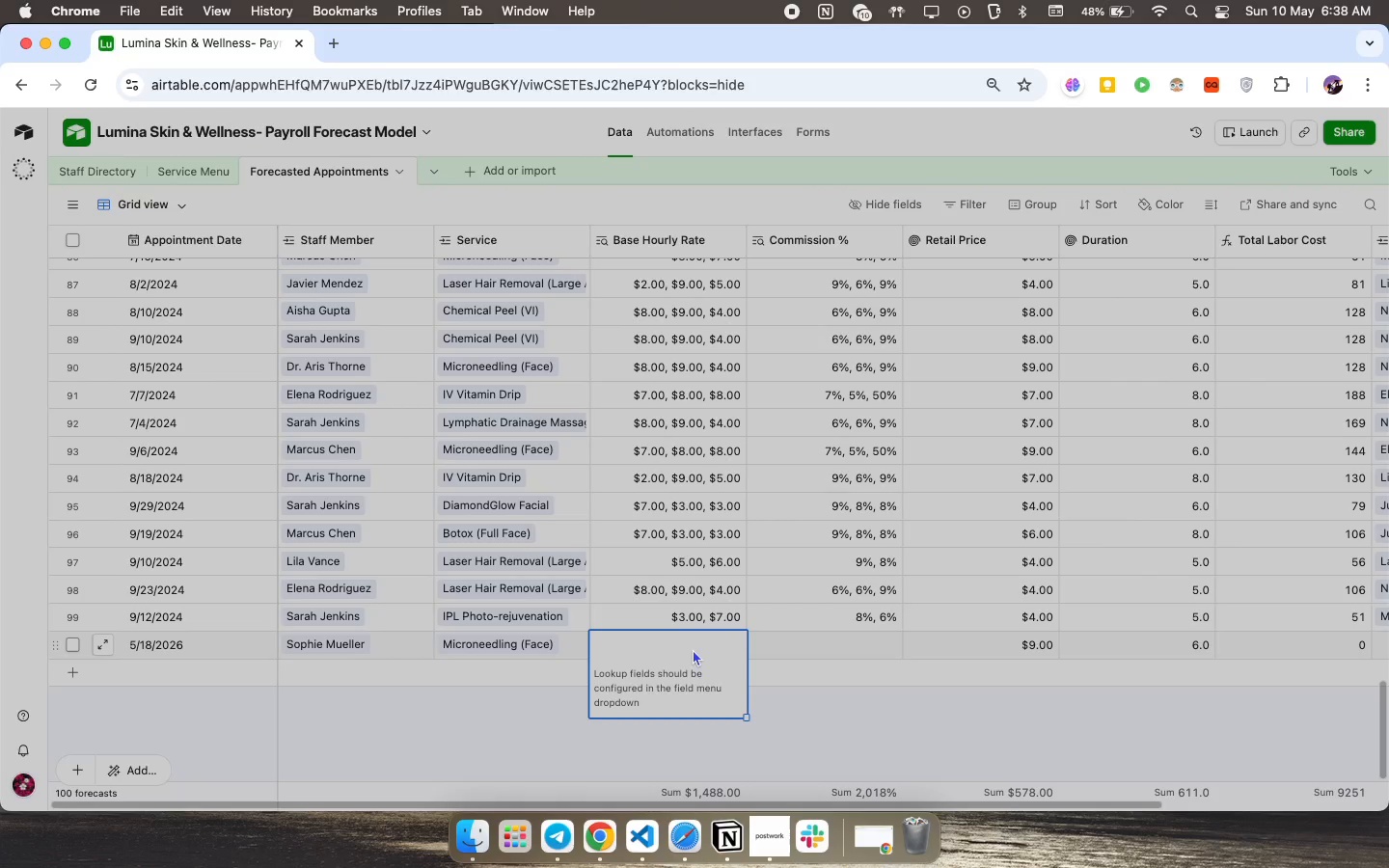 
left_click([513, 657])
 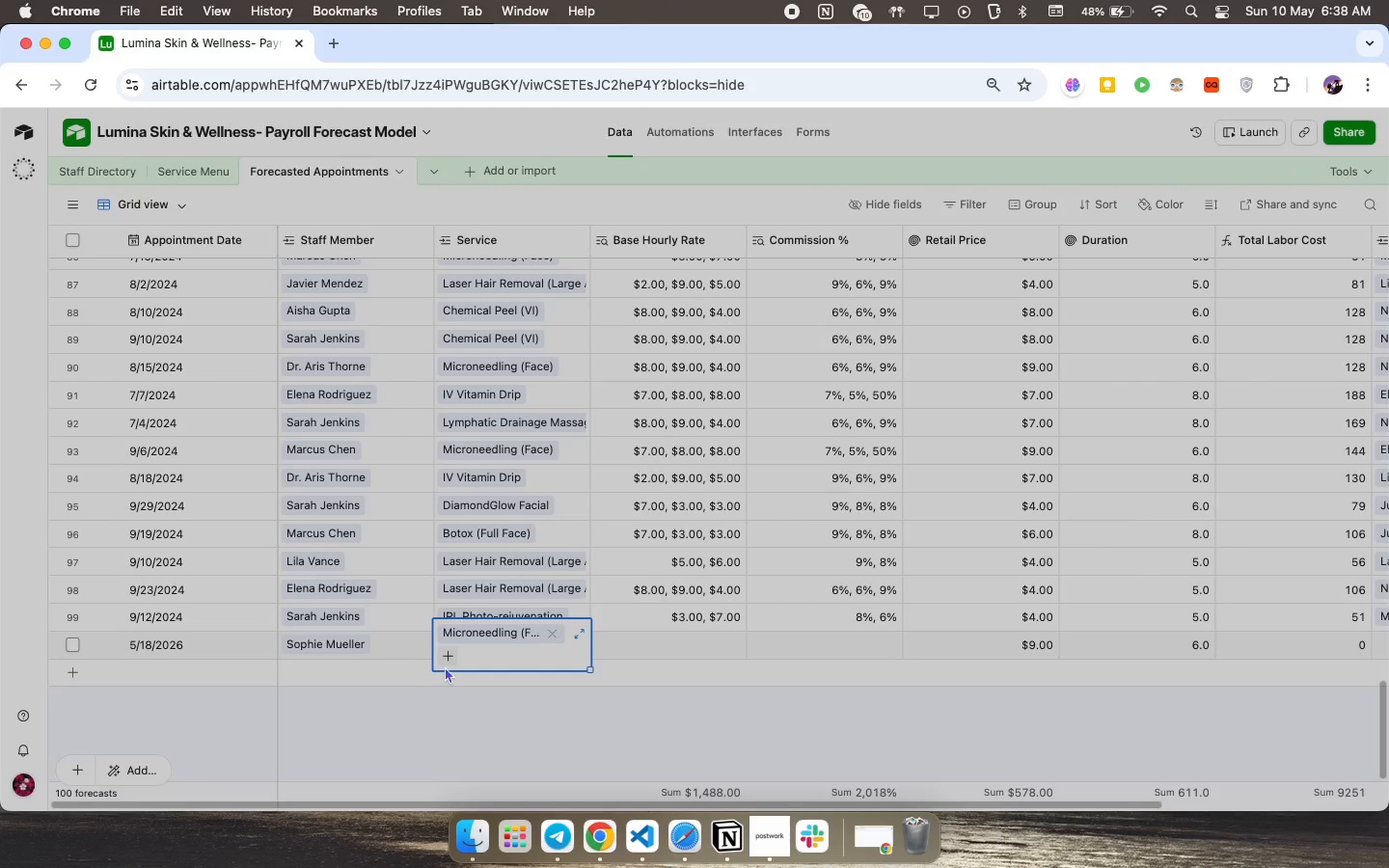 
left_click([450, 651])
 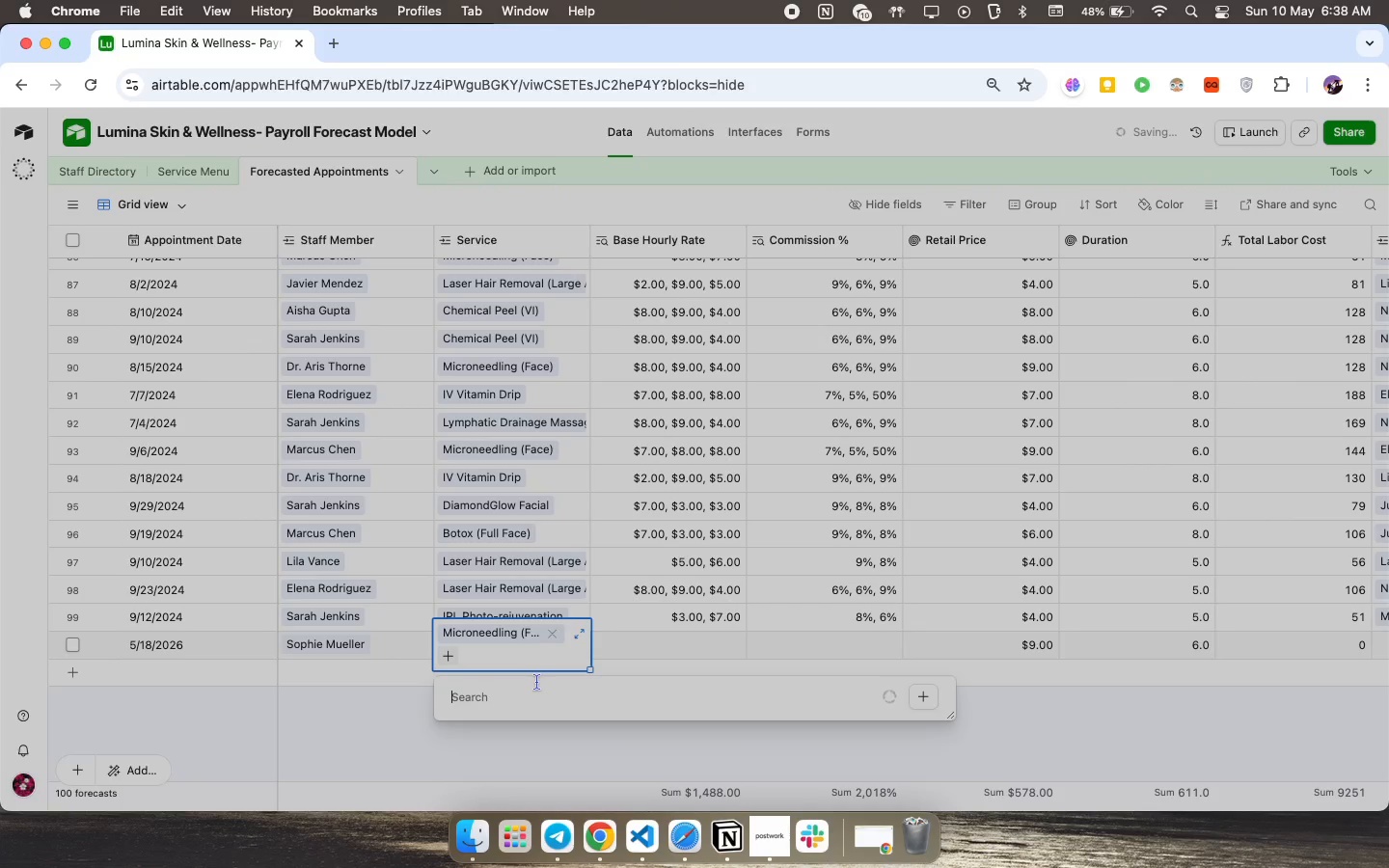 
left_click([620, 511])
 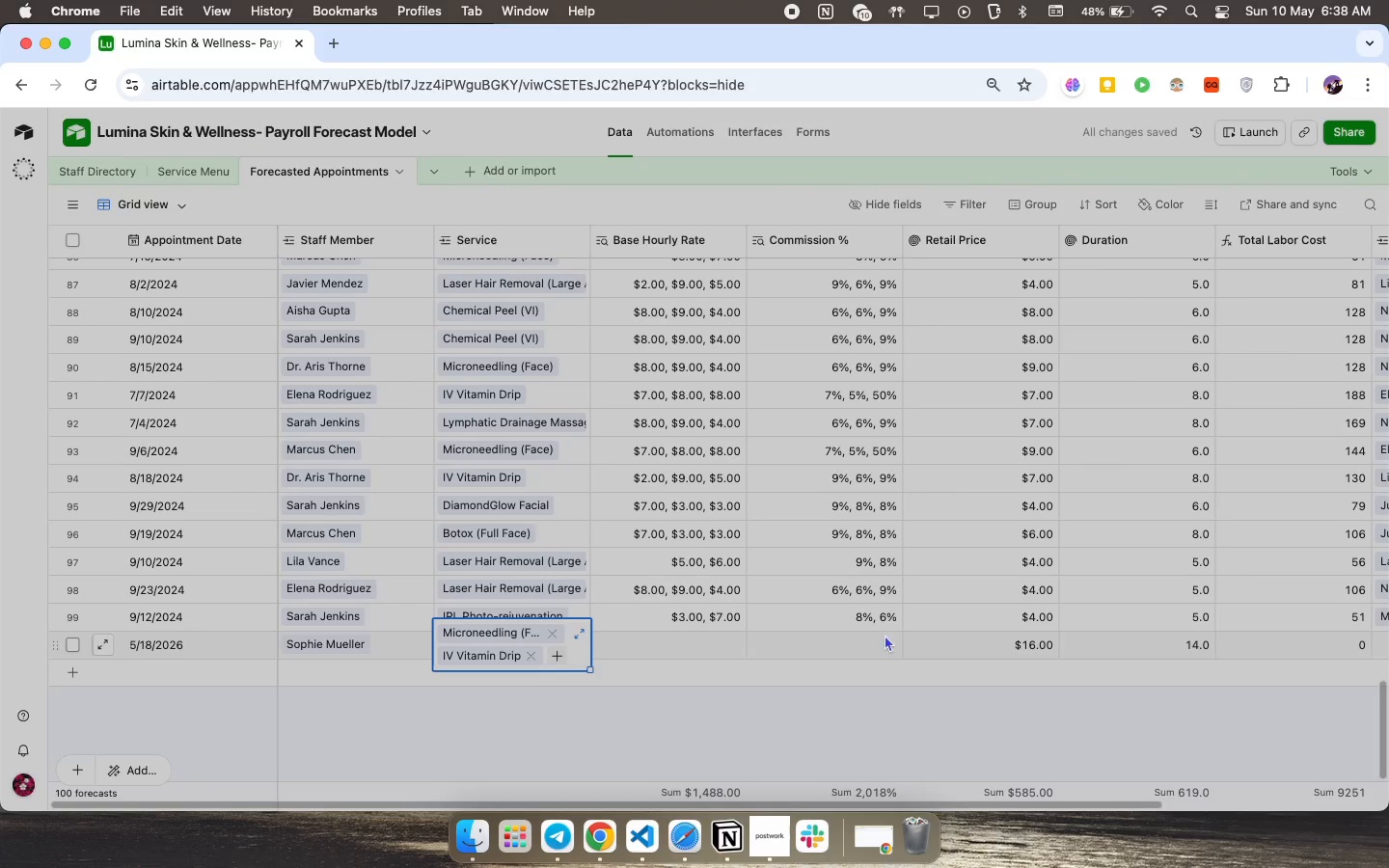 
scroll: coordinate [635, 500], scroll_direction: down, amount: 17.0
 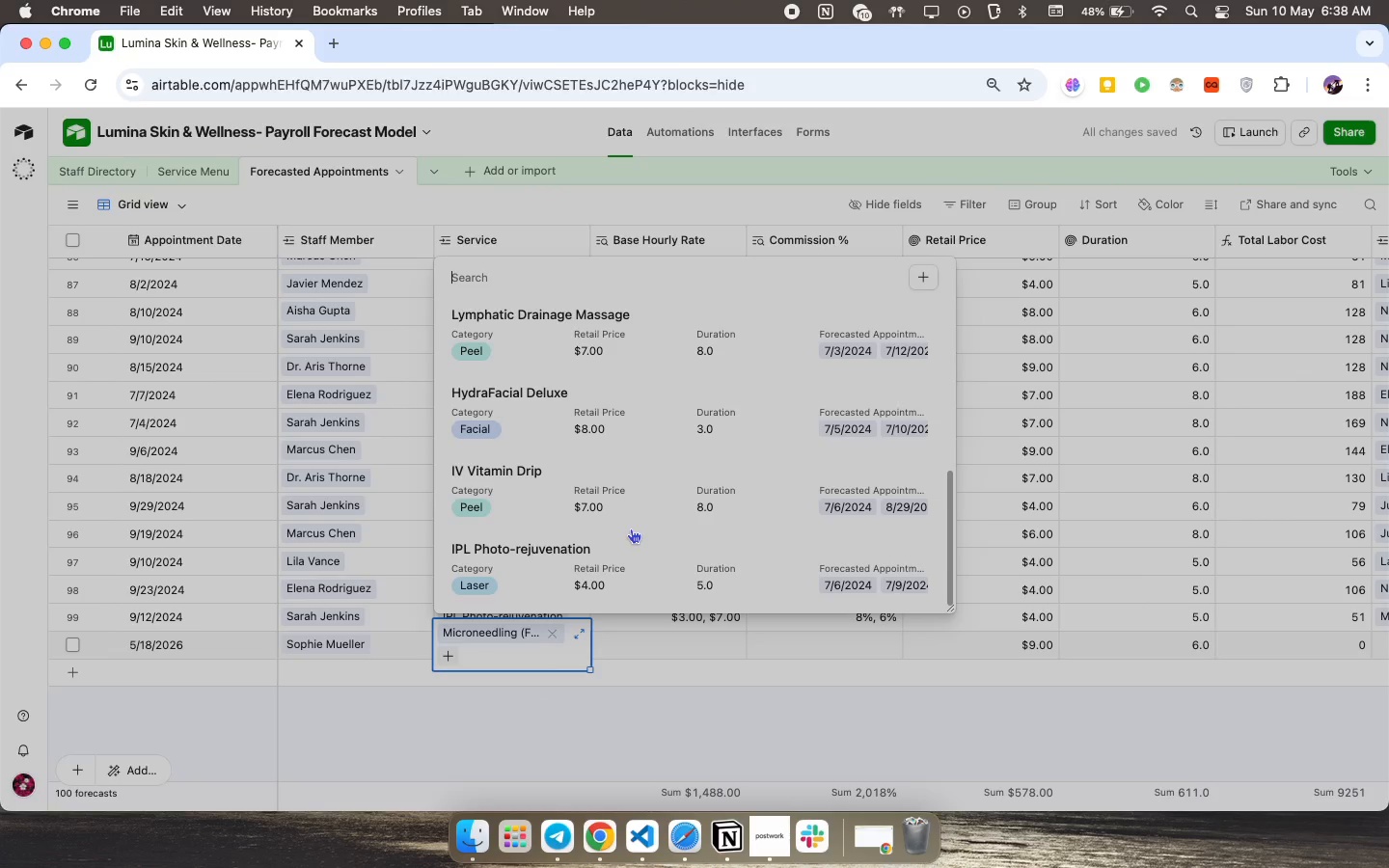 
left_click([385, 649])
 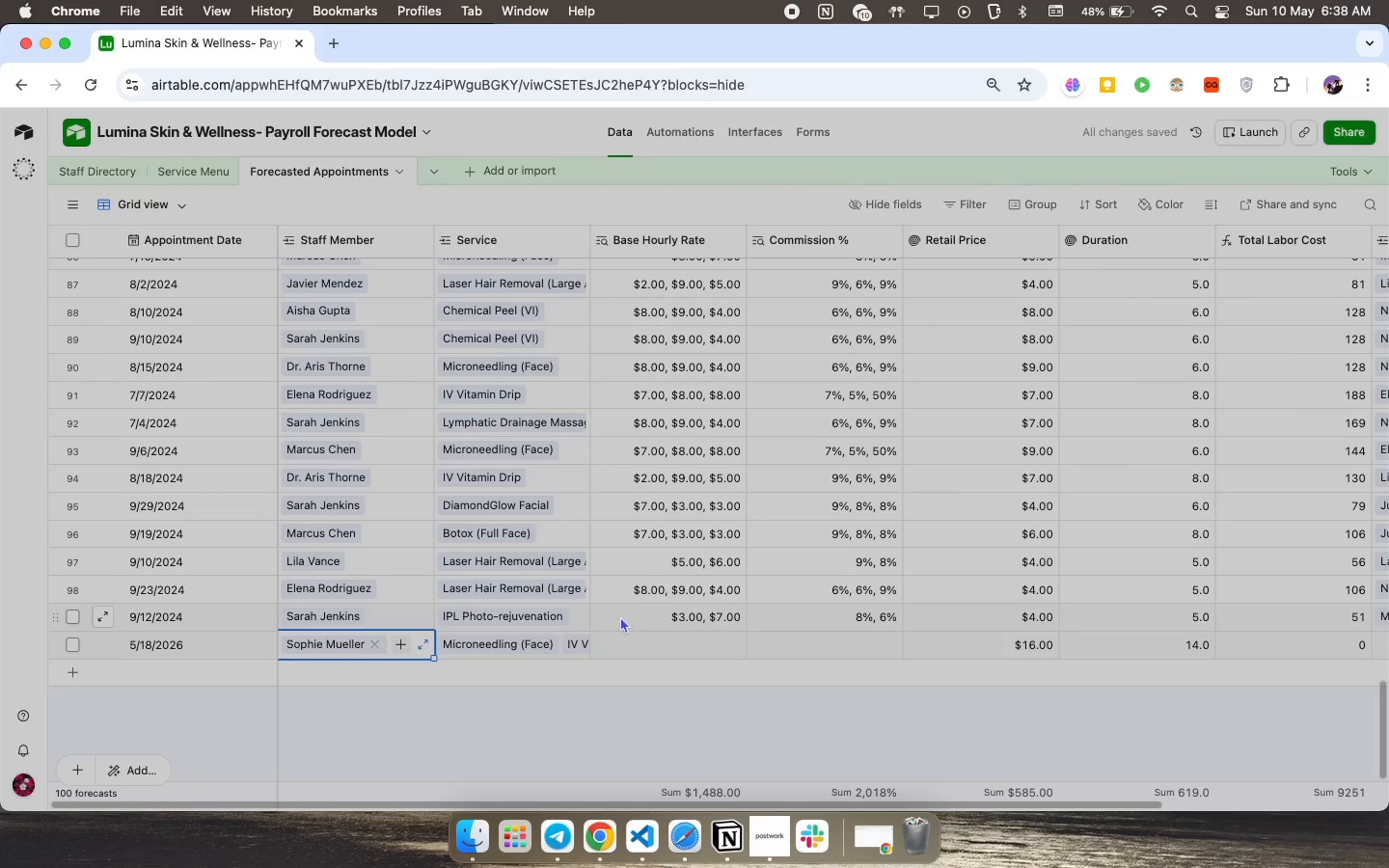 
scroll: coordinate [704, 629], scroll_direction: down, amount: 19.0
 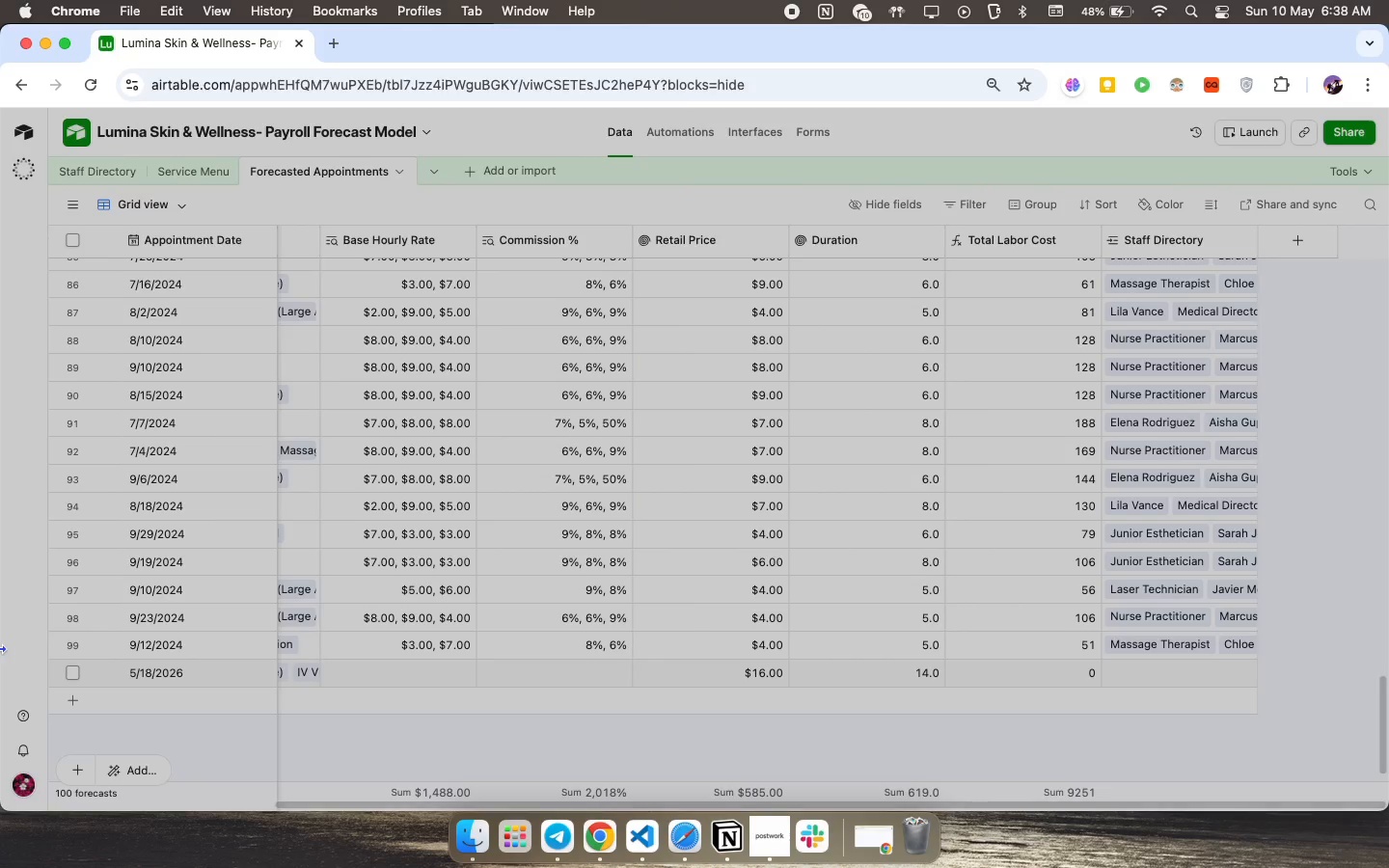 
wait(6.86)
 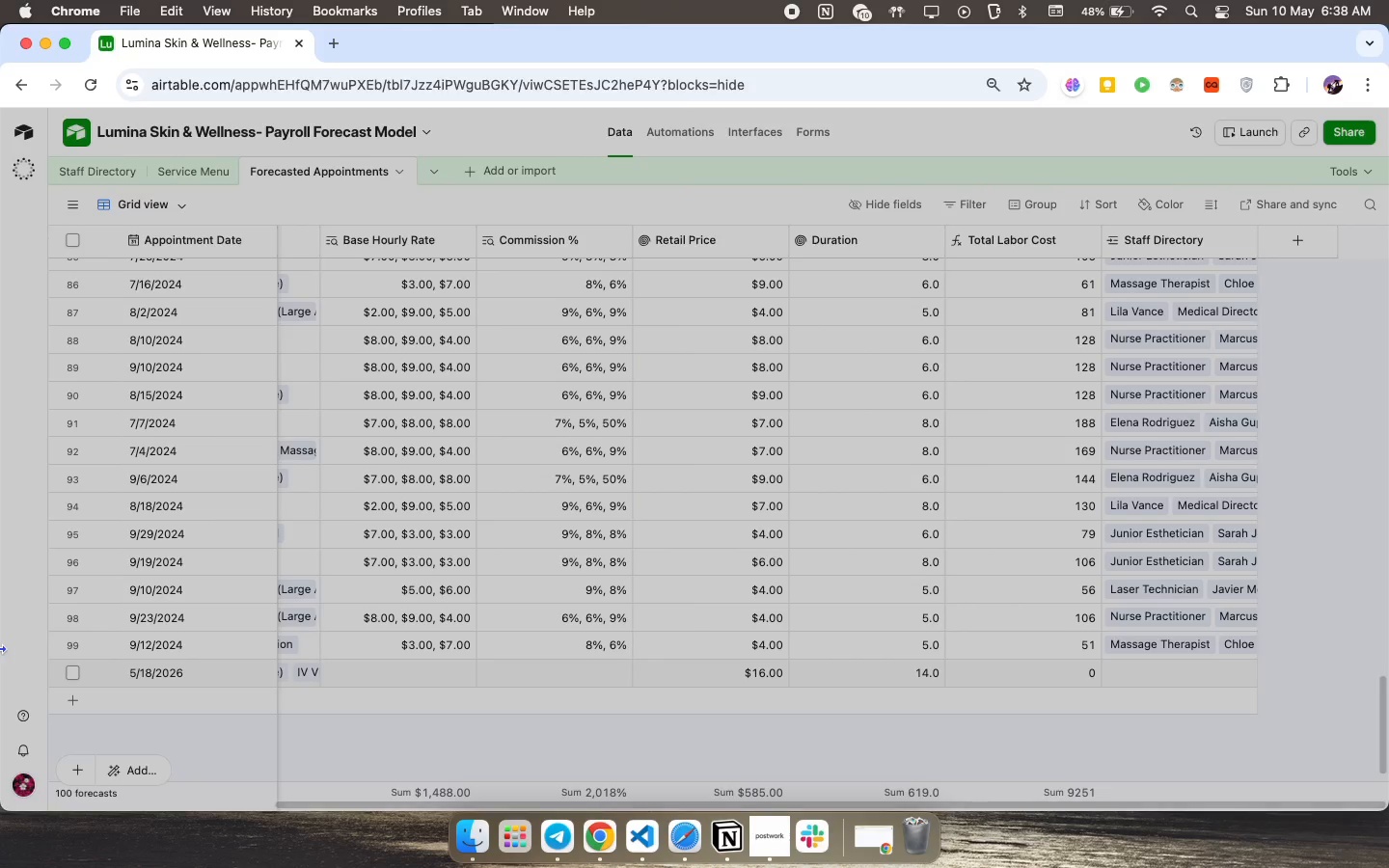 
left_click([755, 136])
 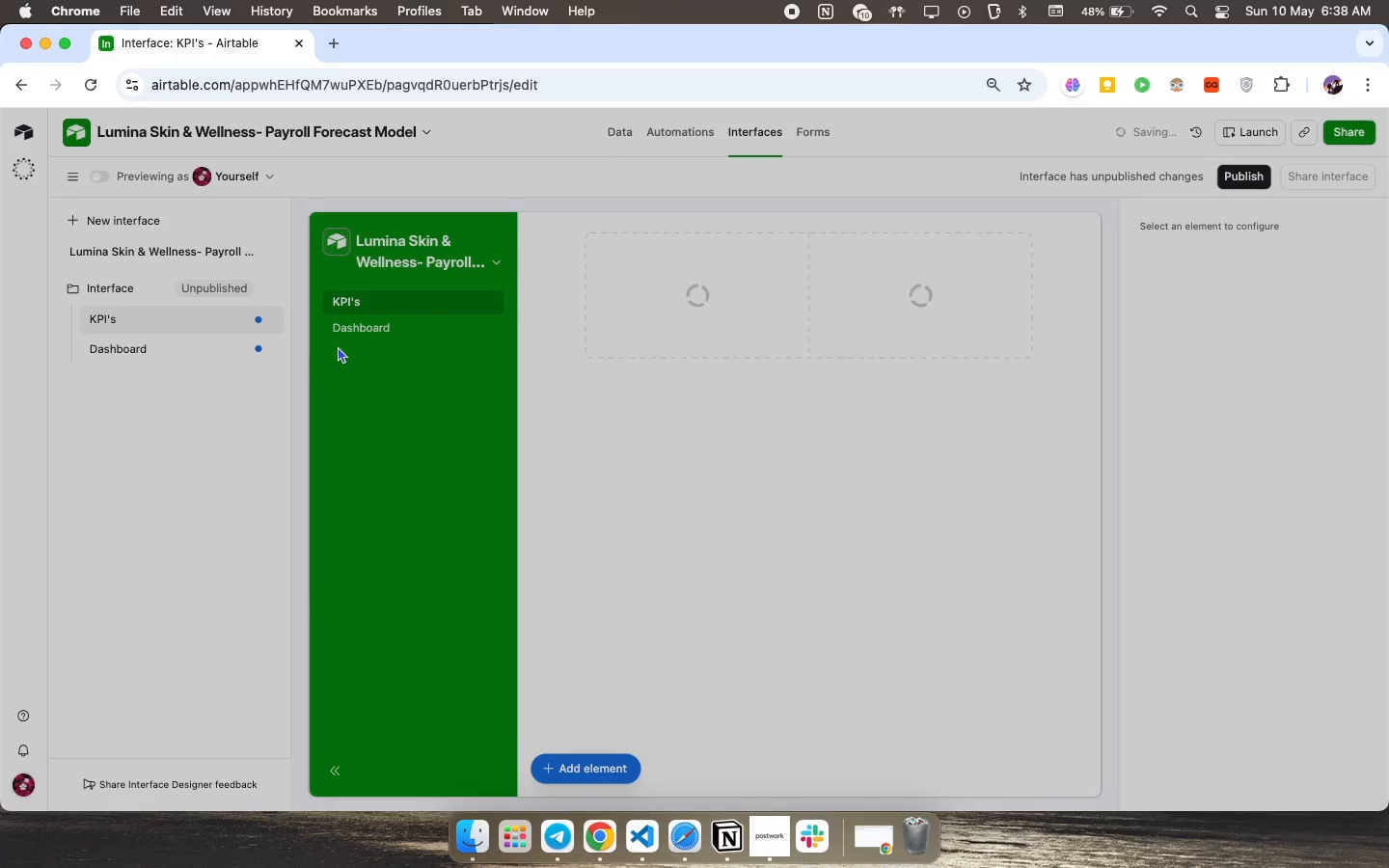 